 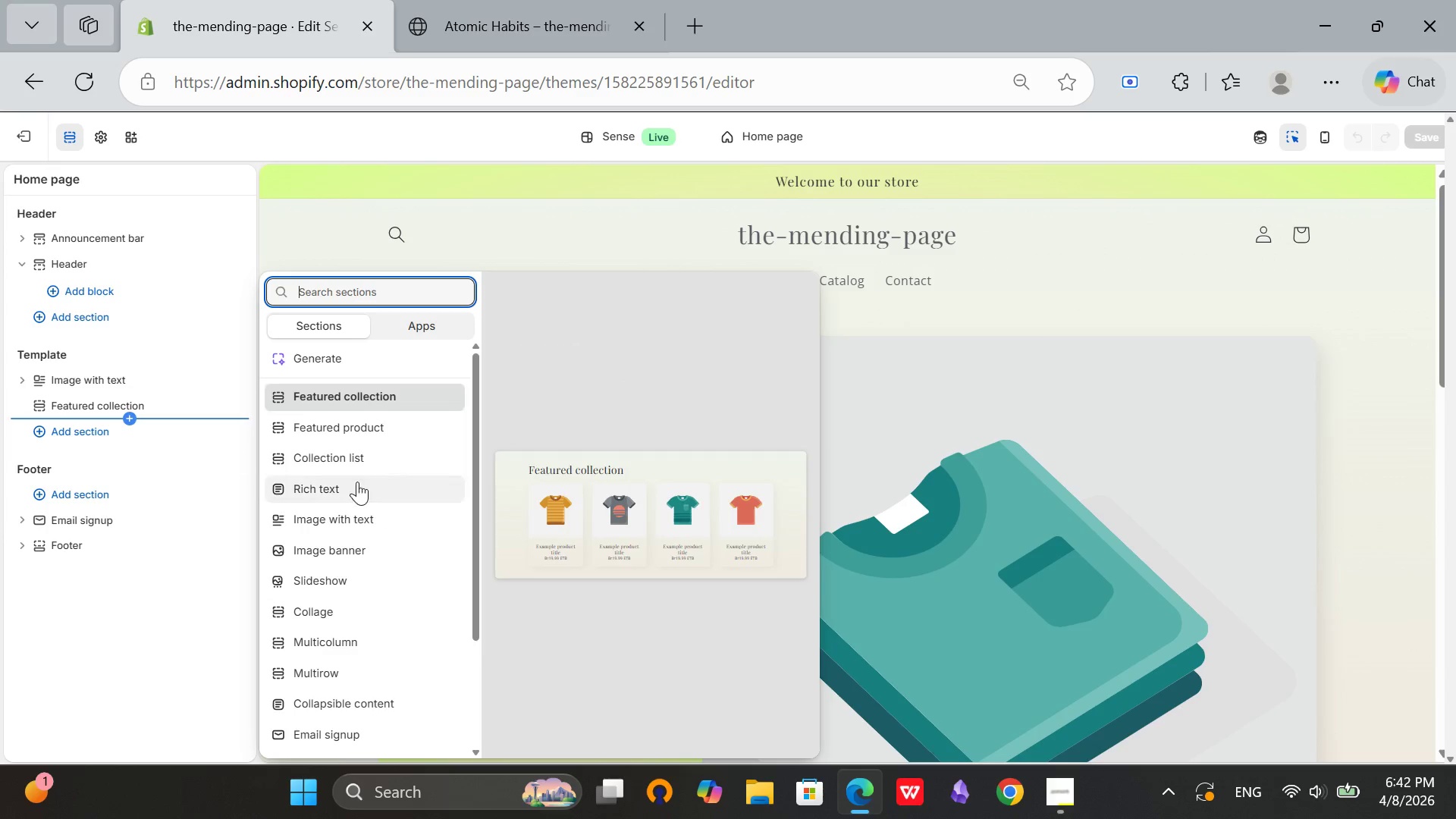 
left_click([359, 456])
 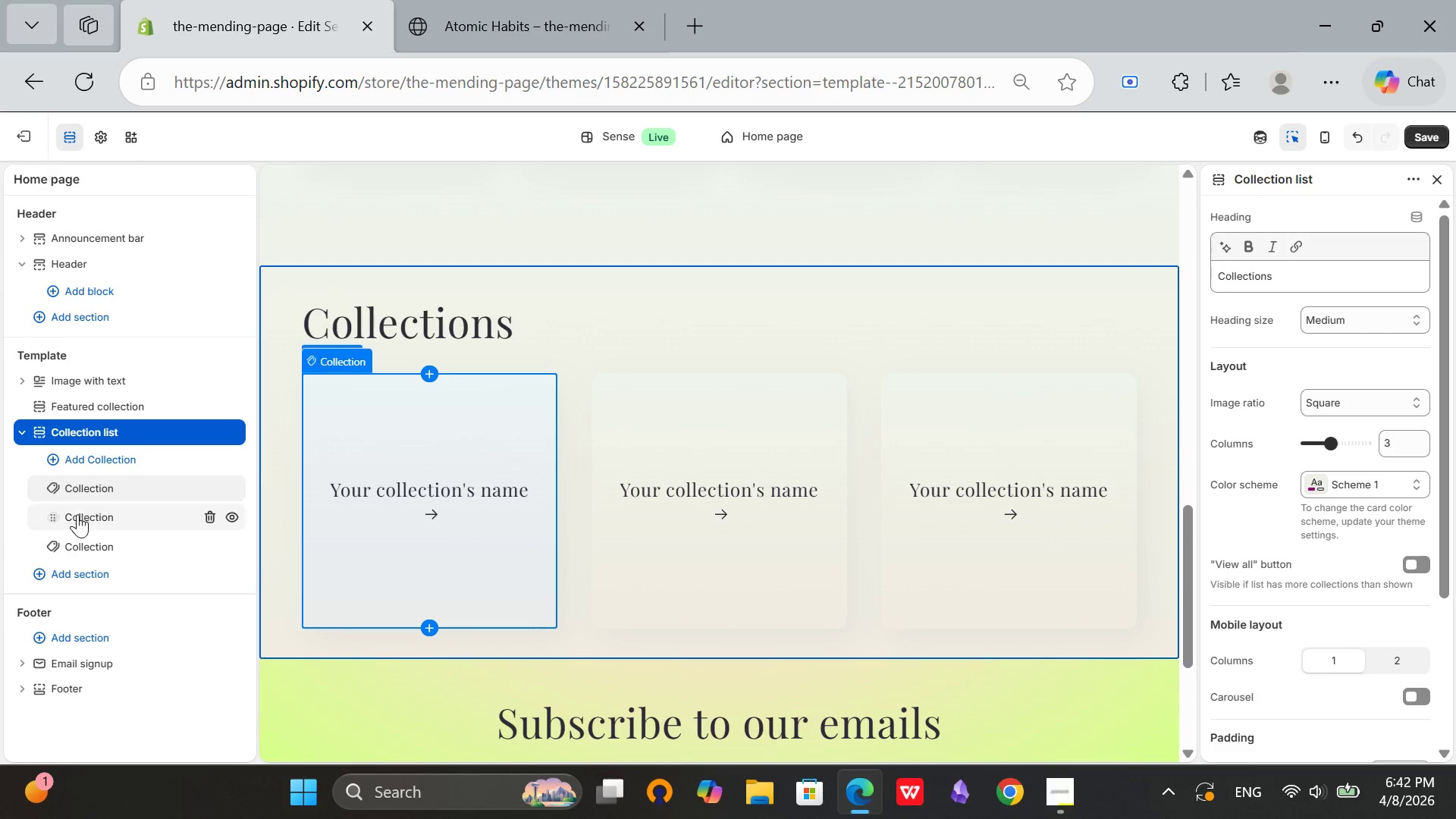 
wait(5.76)
 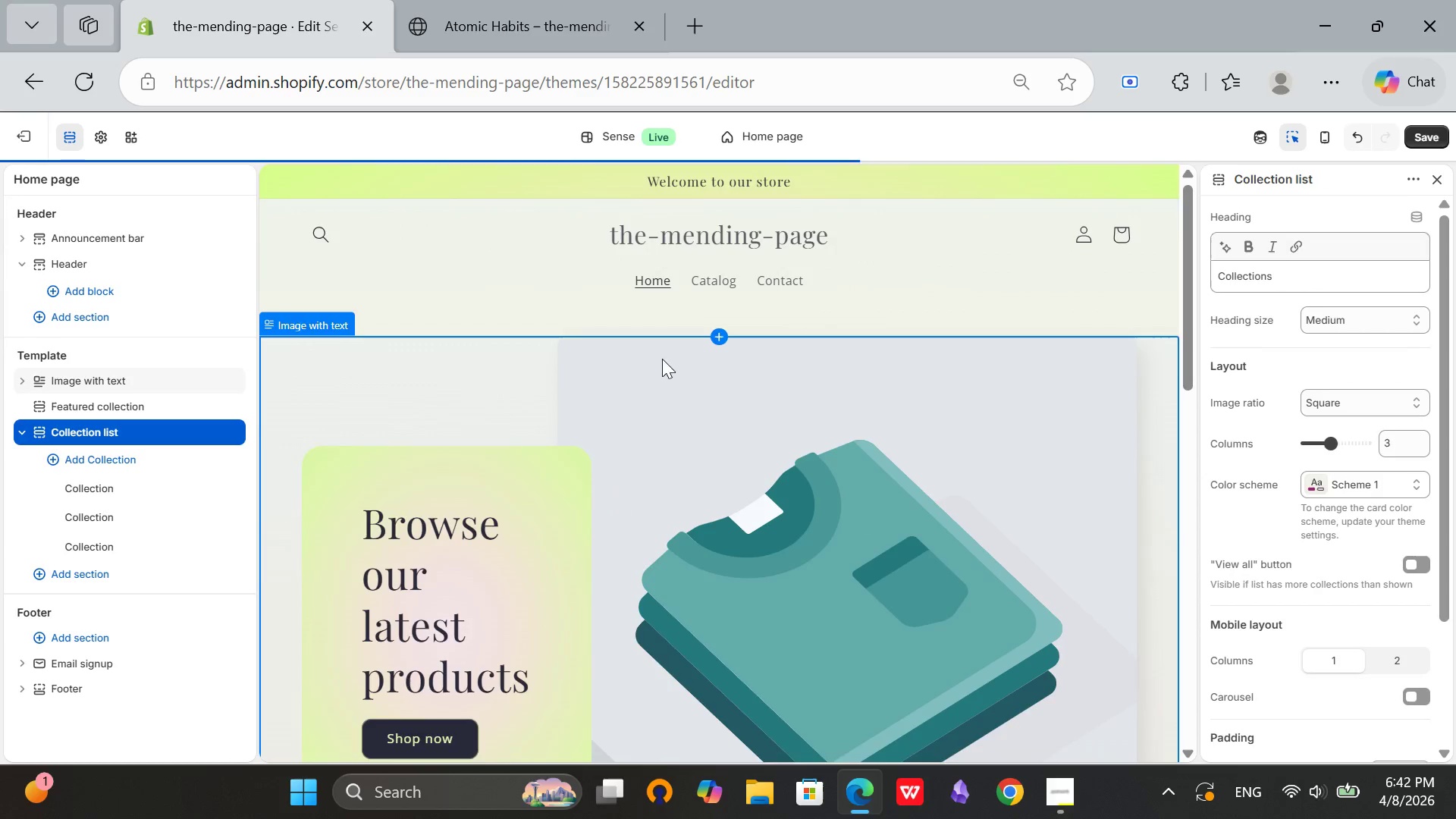 
left_click([95, 456])
 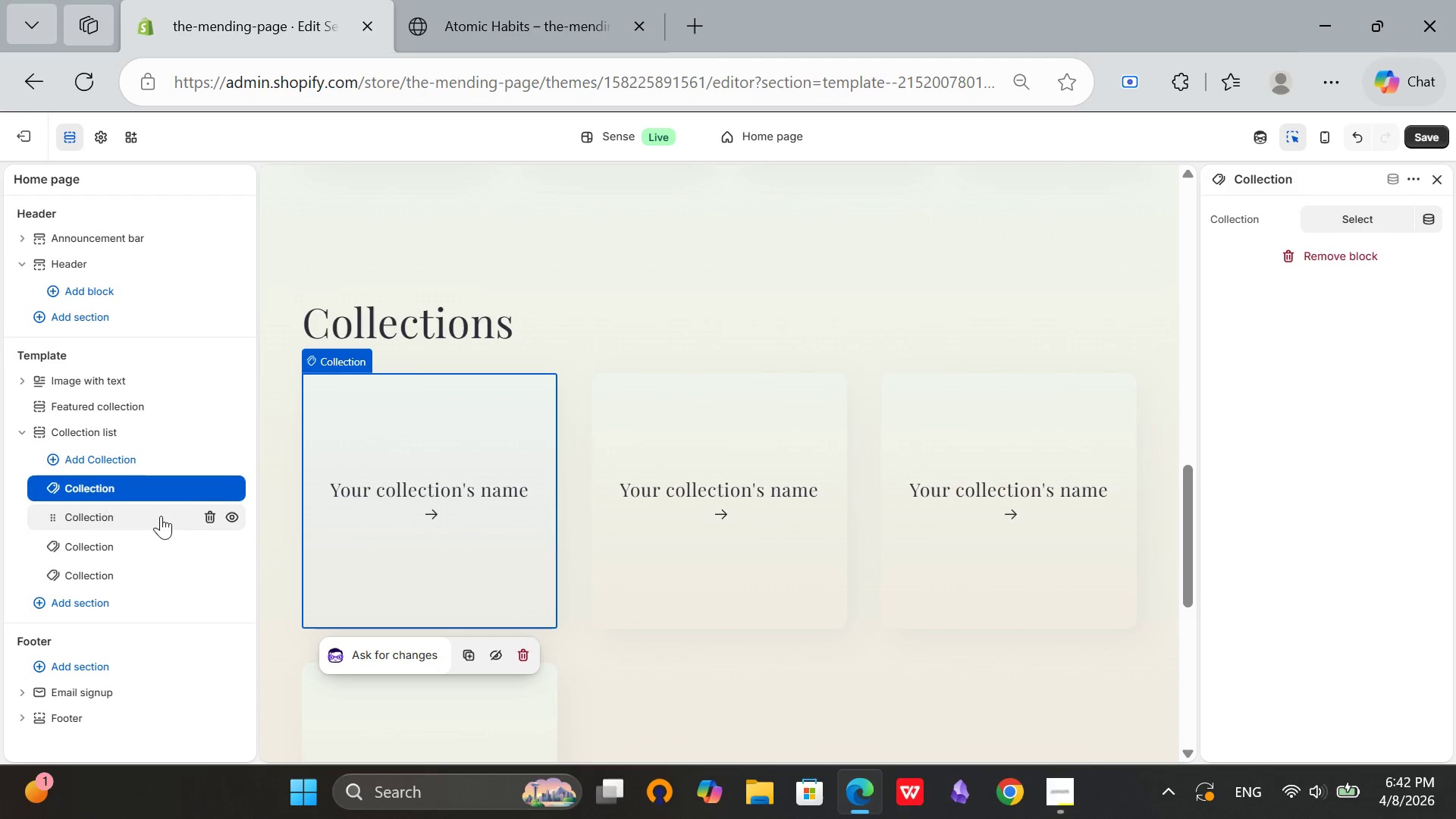 
wait(5.97)
 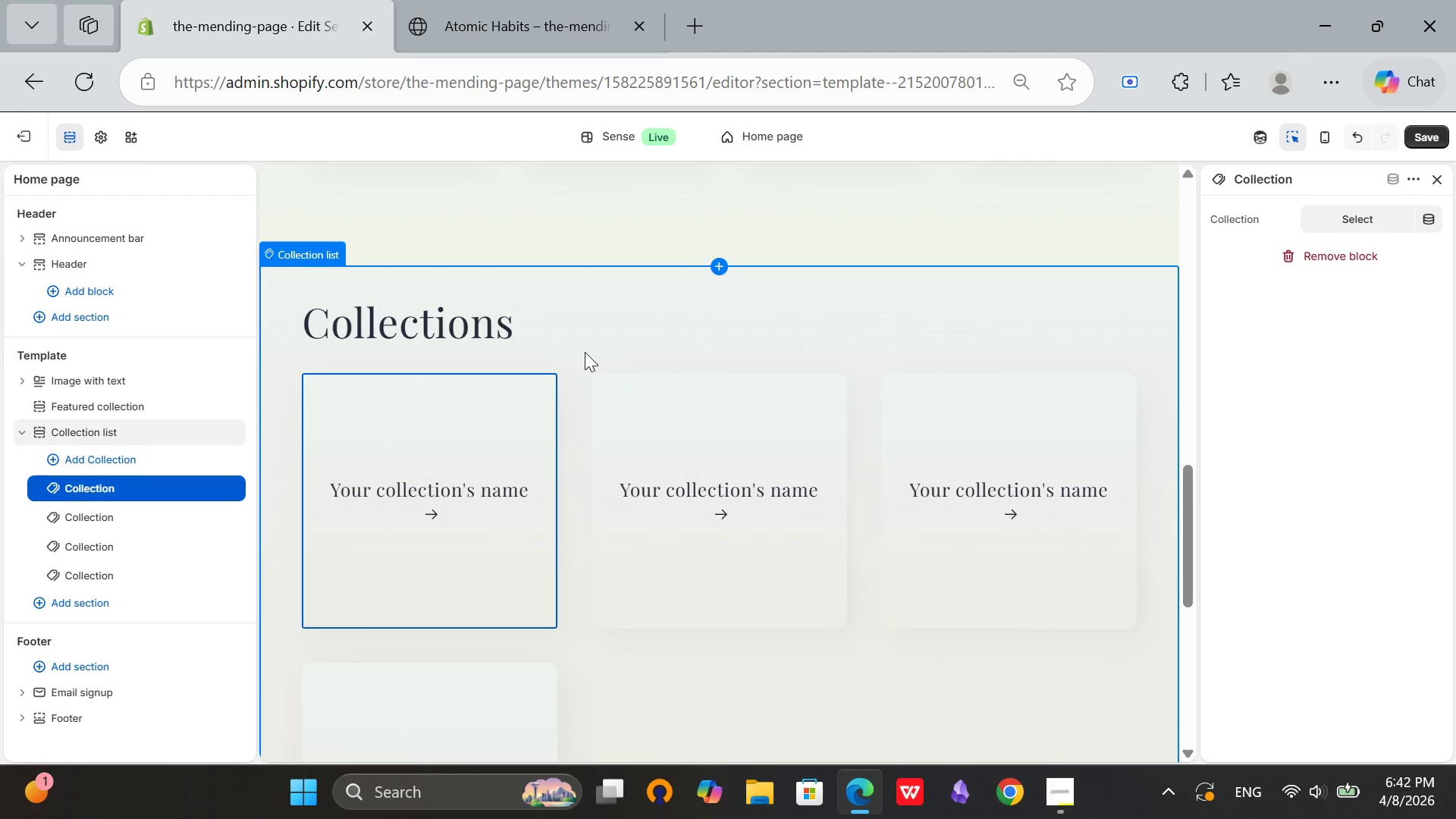 
left_click([1340, 228])
 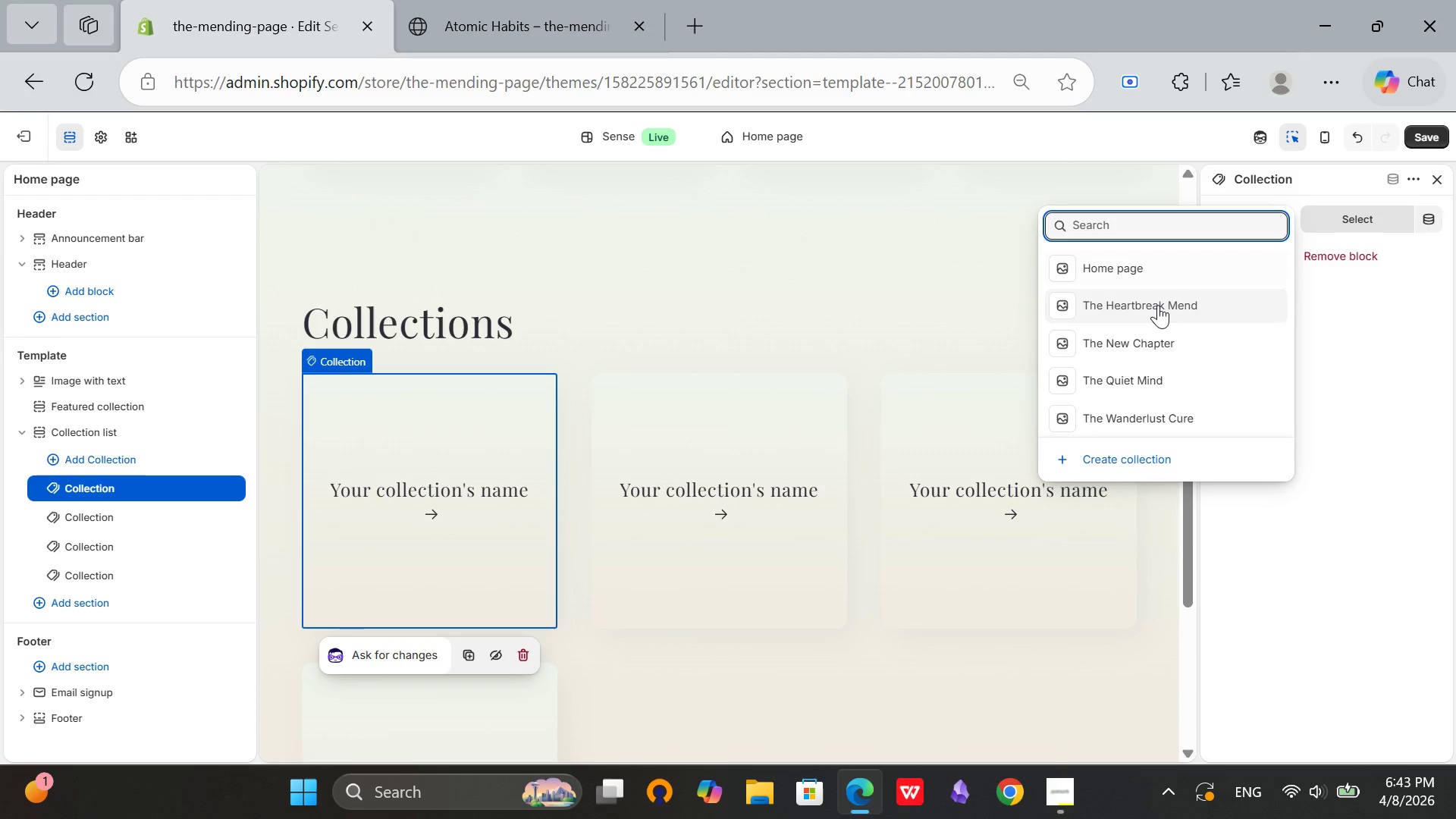 
left_click([1158, 307])
 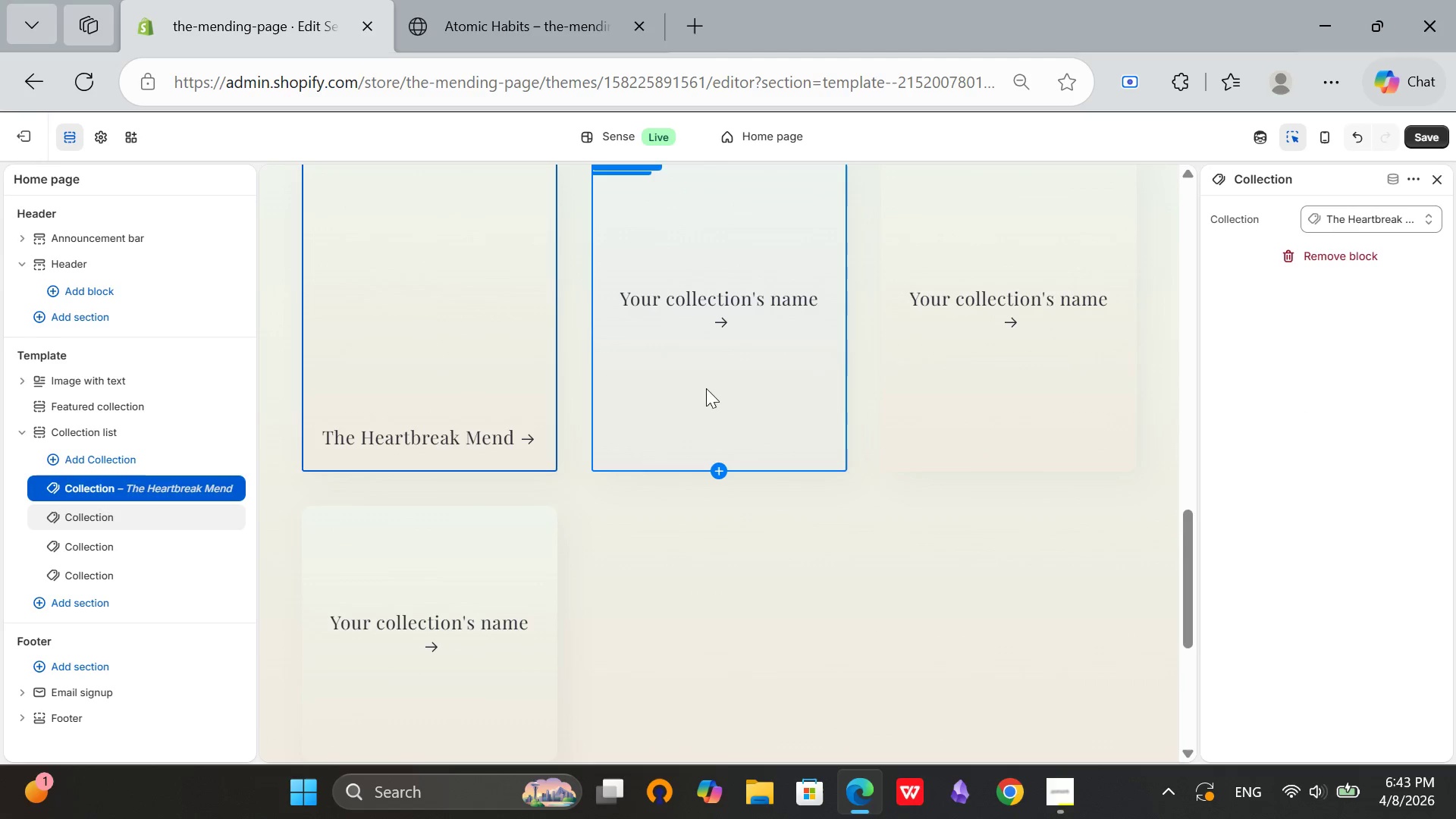 
left_click([726, 348])
 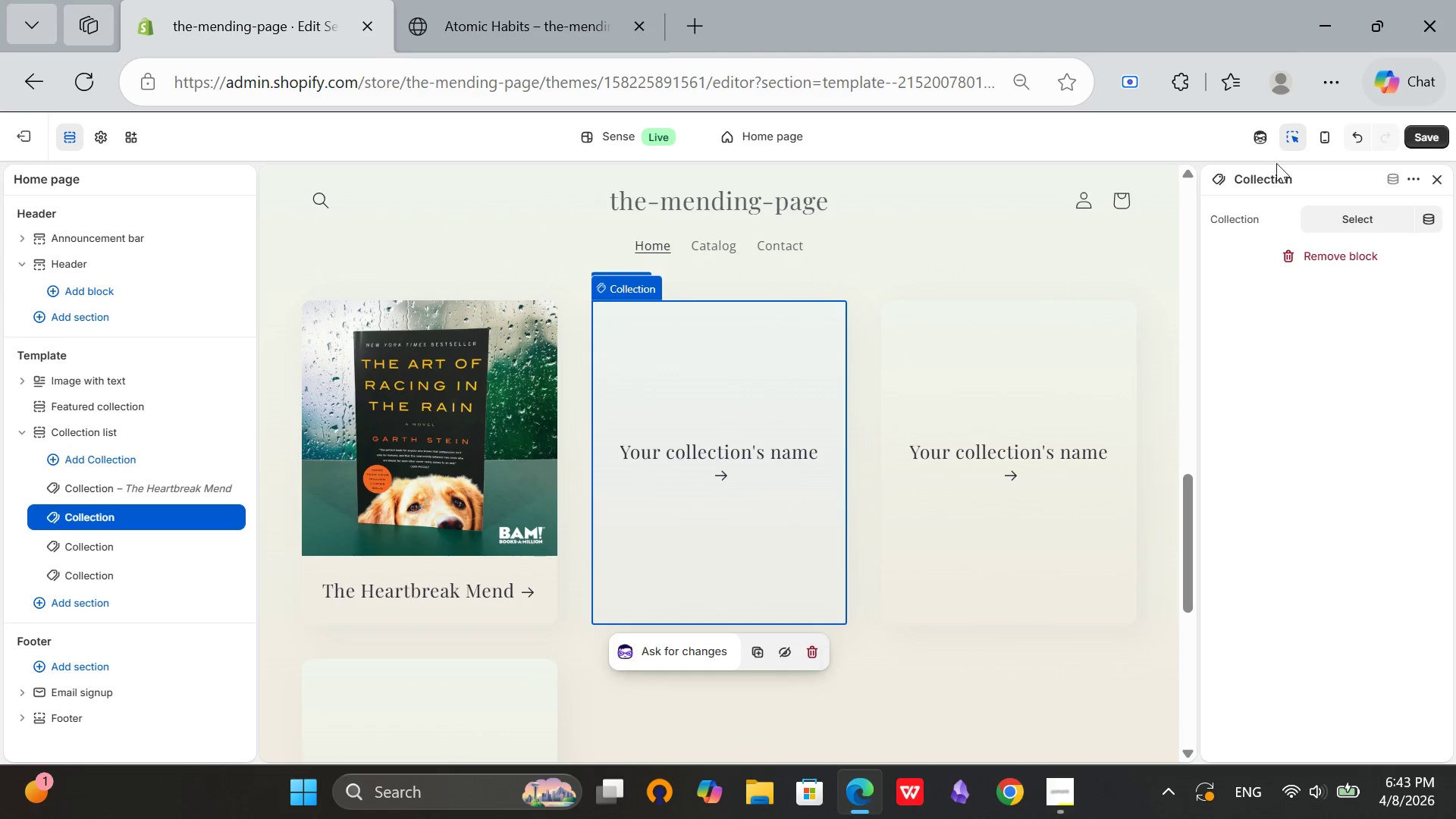 
left_click([1348, 221])
 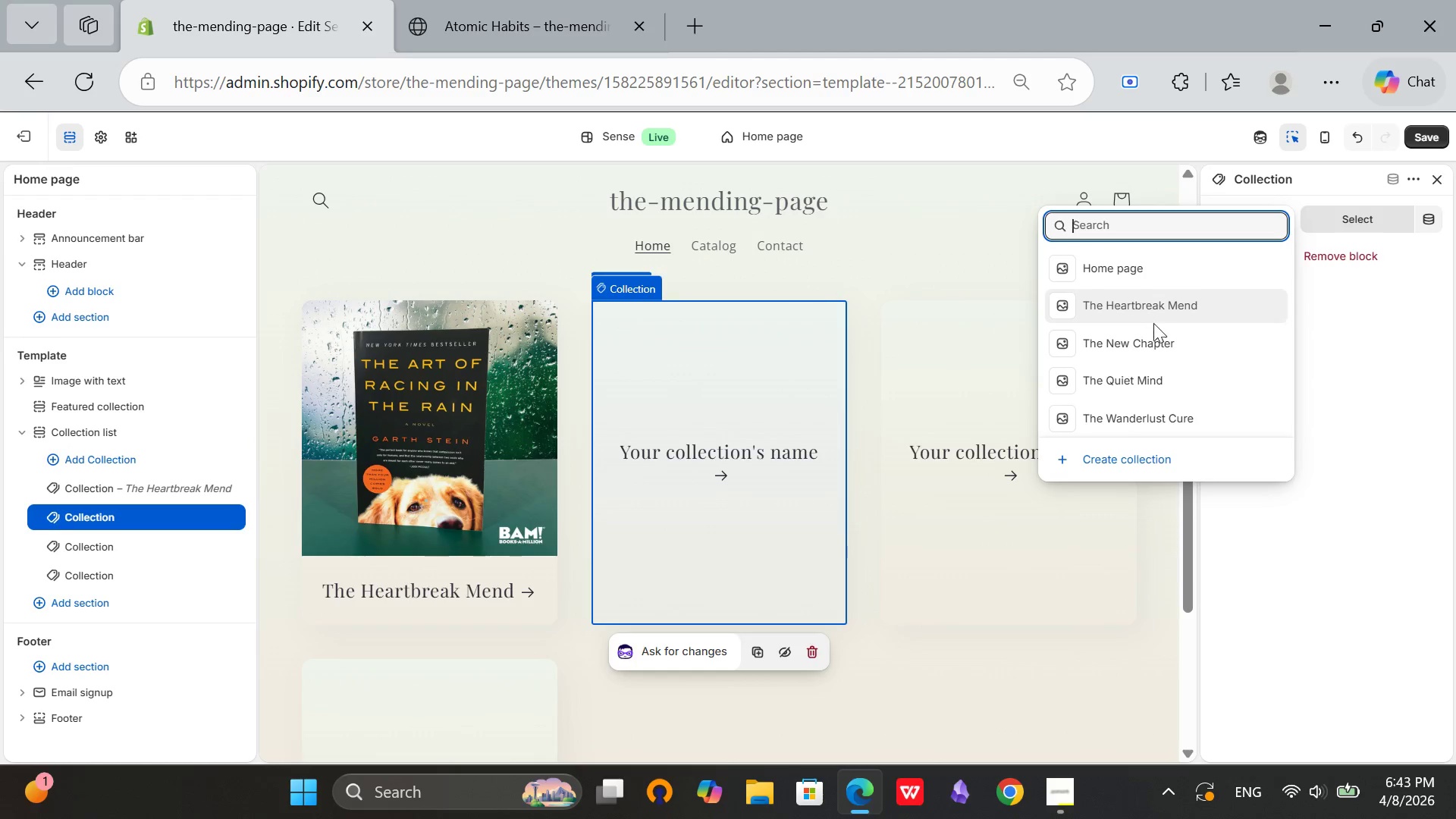 
left_click([1147, 334])
 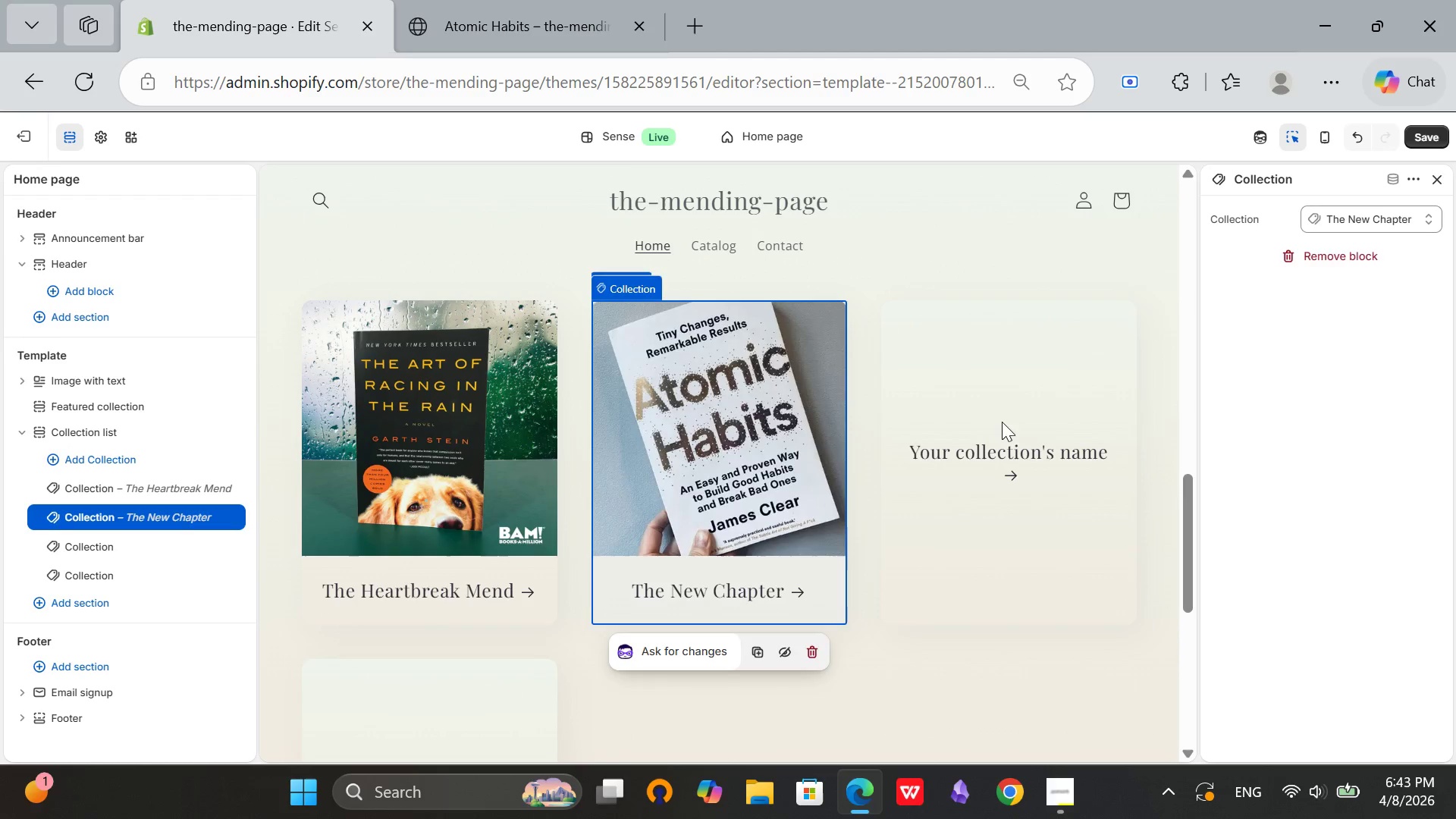 
left_click([1000, 422])
 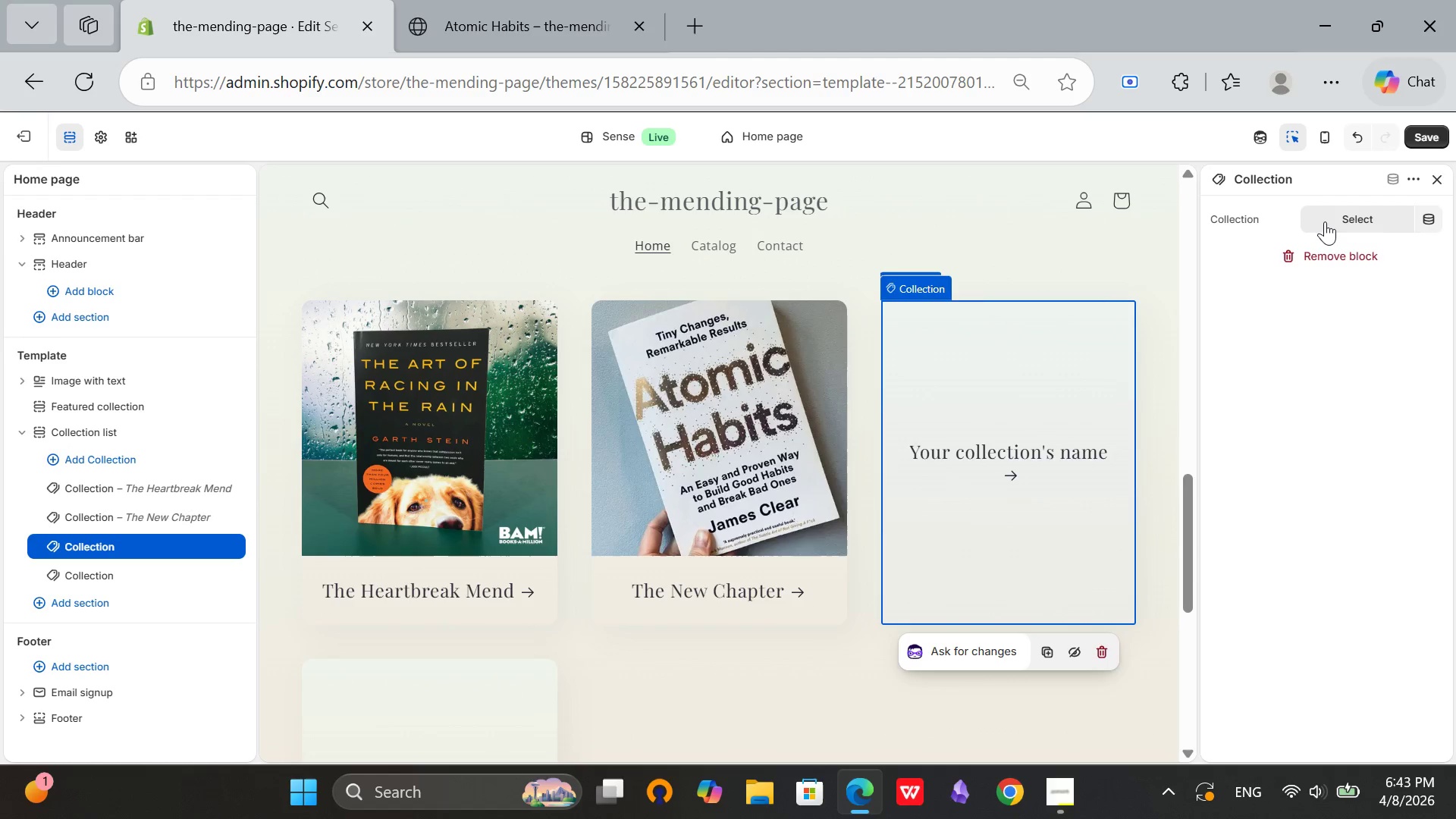 
left_click([1325, 221])
 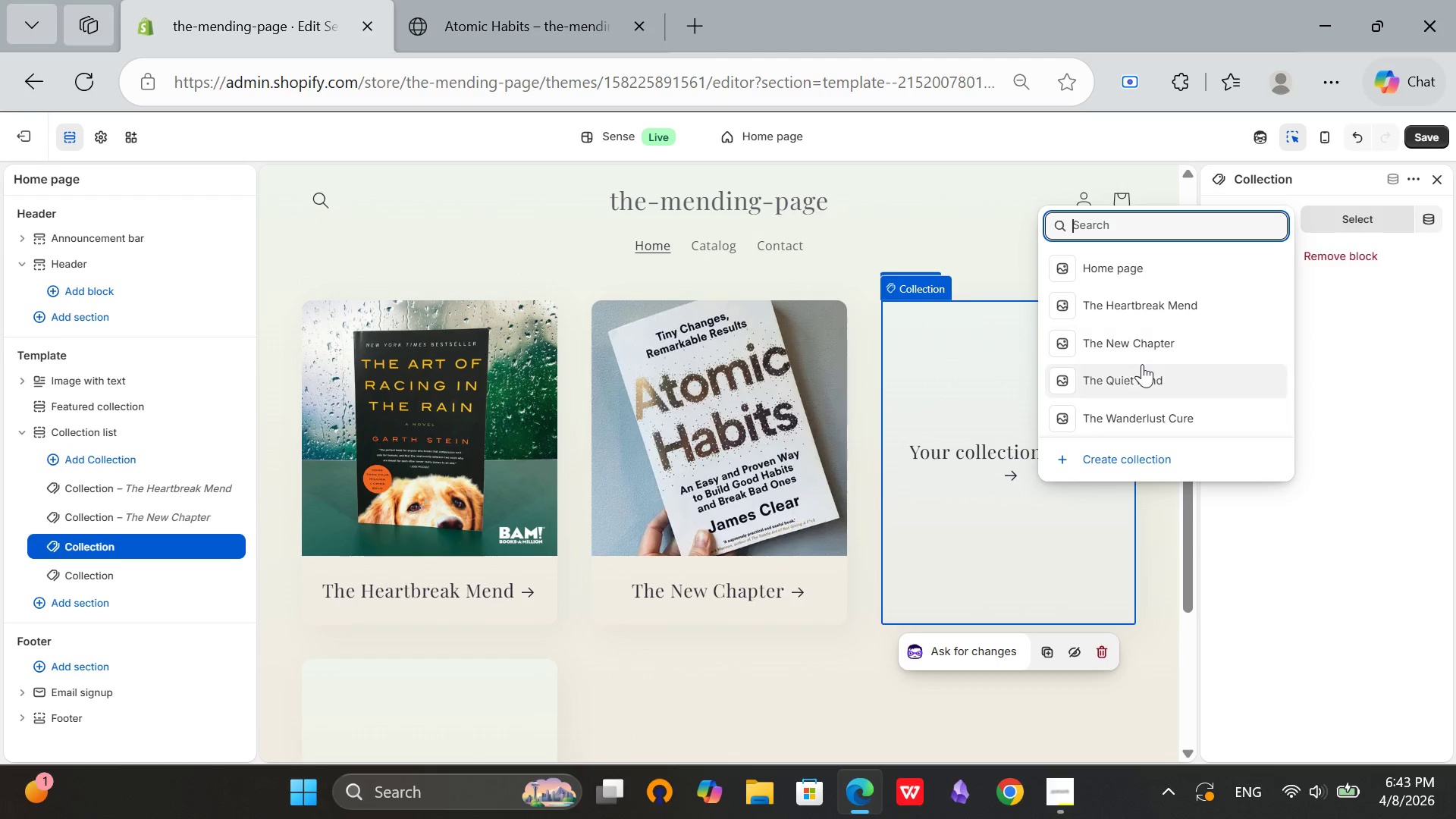 
left_click([1140, 375])
 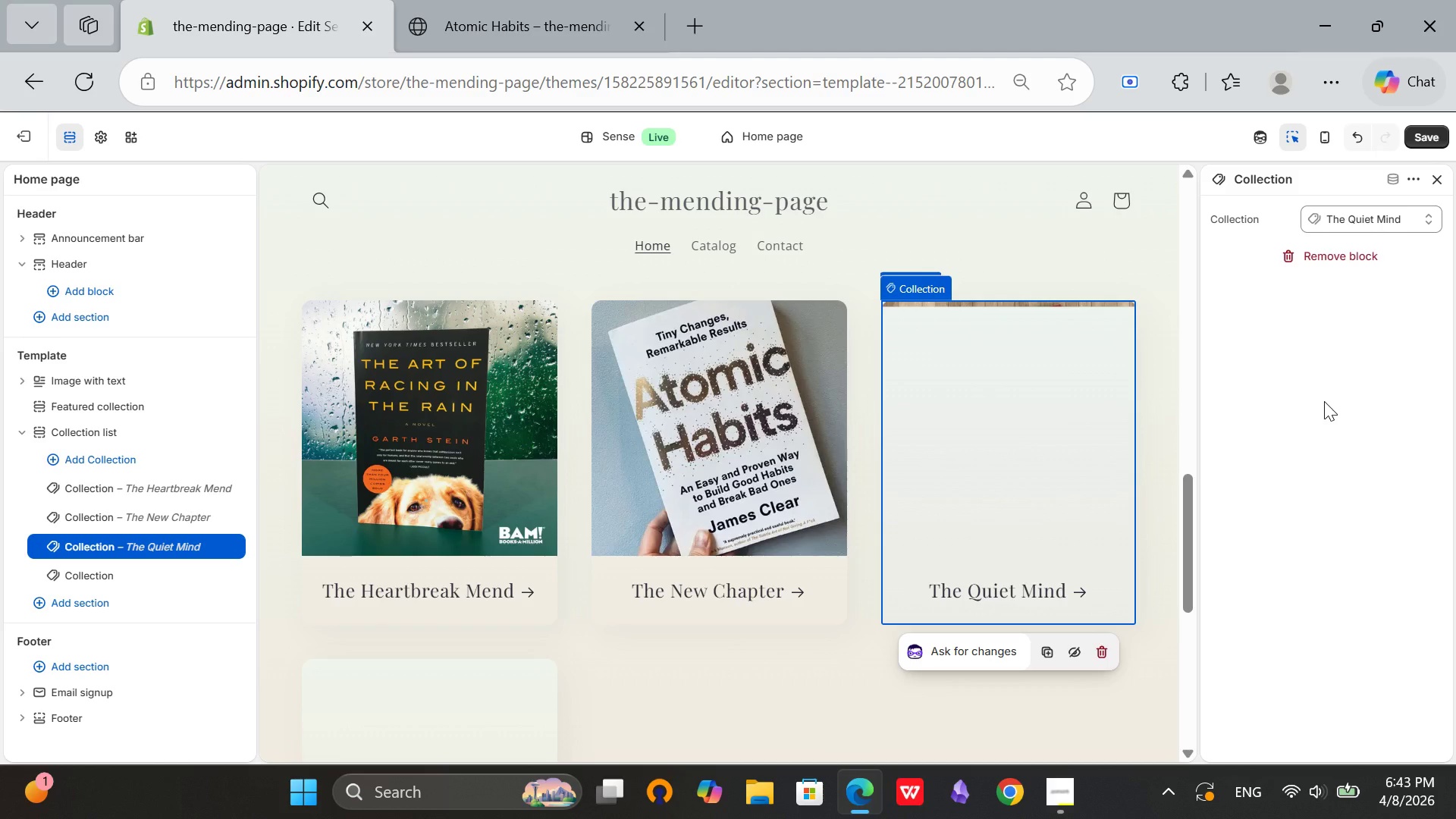 
scroll: coordinate [1324, 401], scroll_direction: down, amount: 3.0
 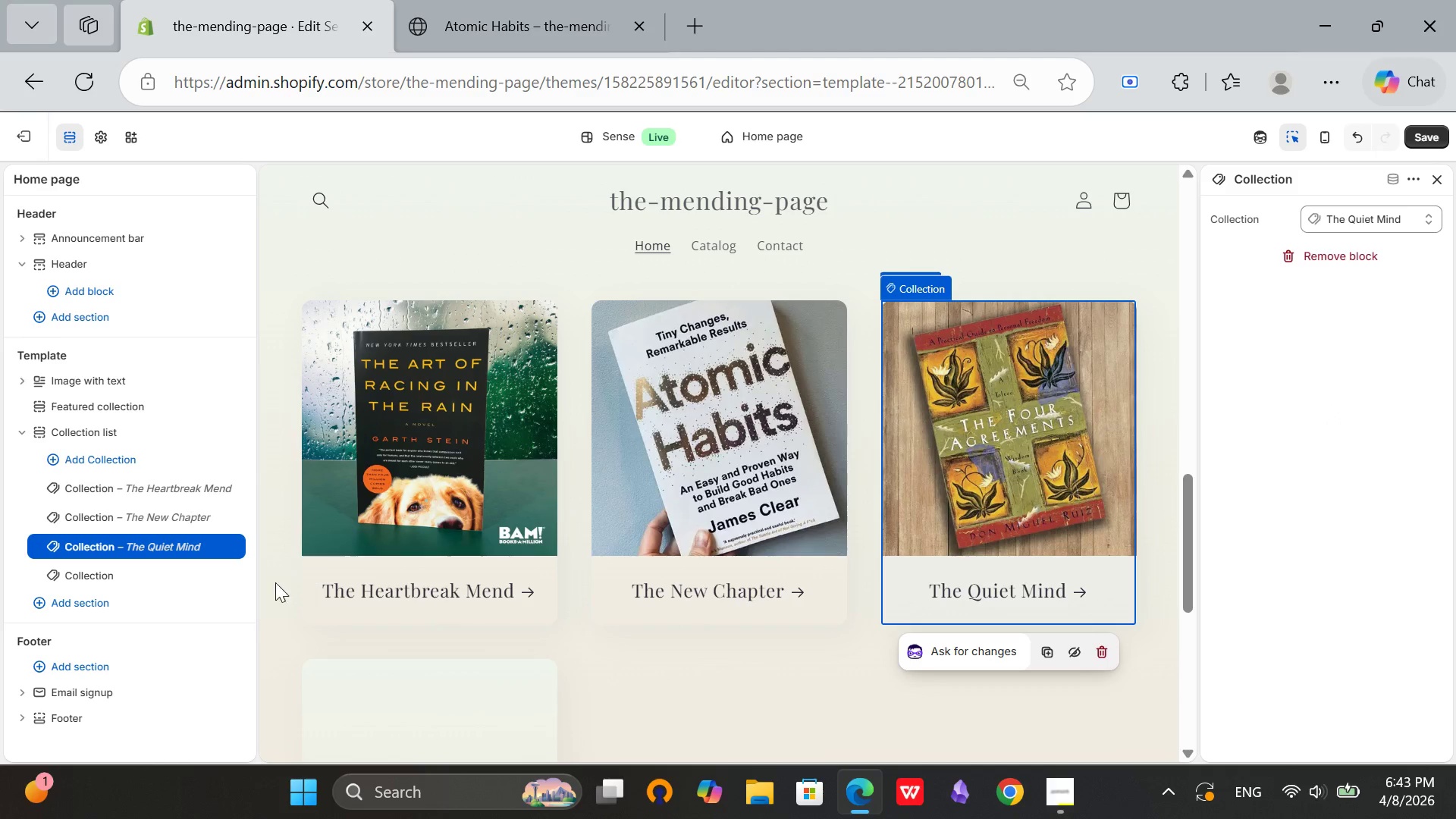 
left_click([141, 570])
 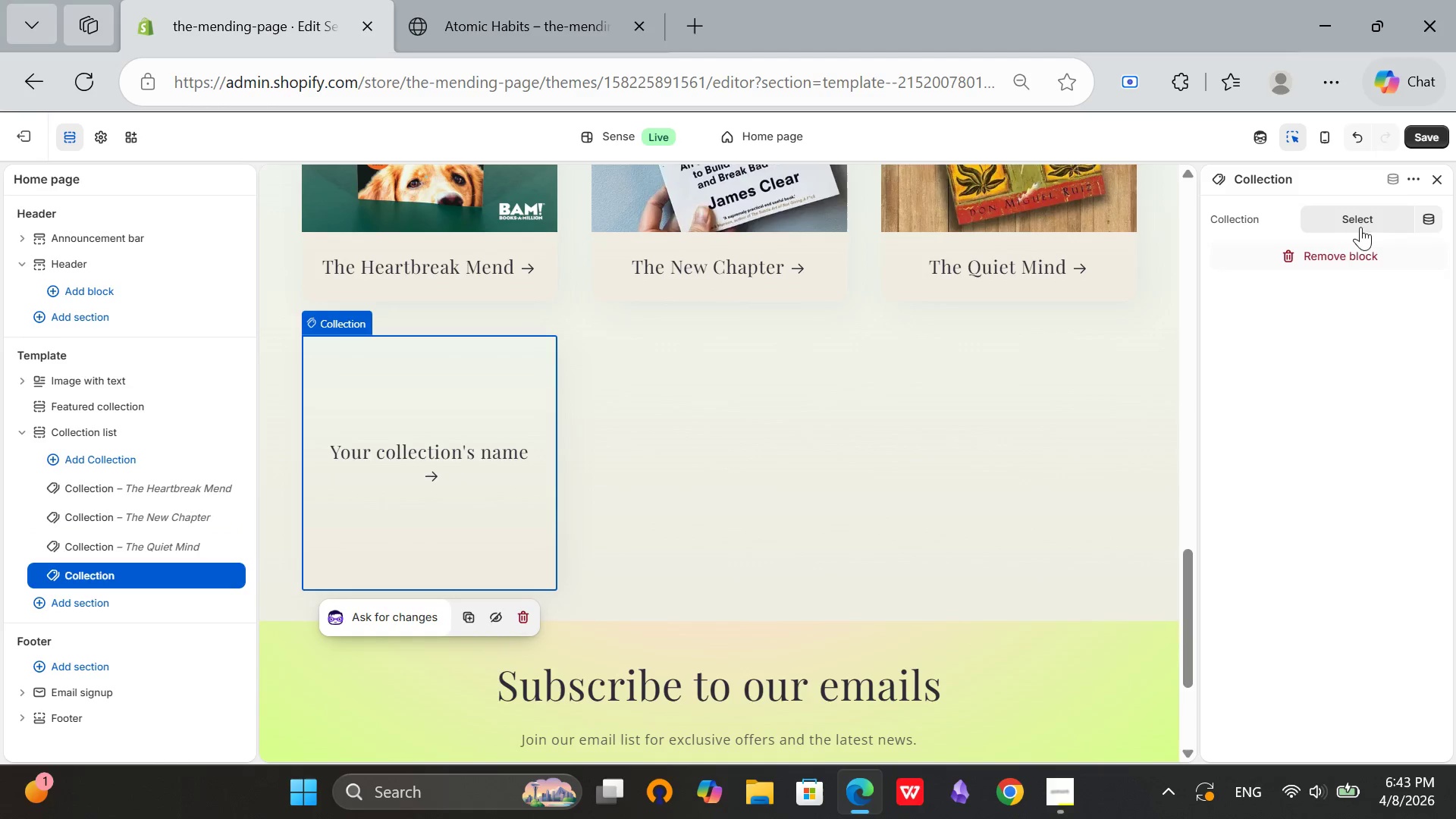 
left_click([1360, 221])
 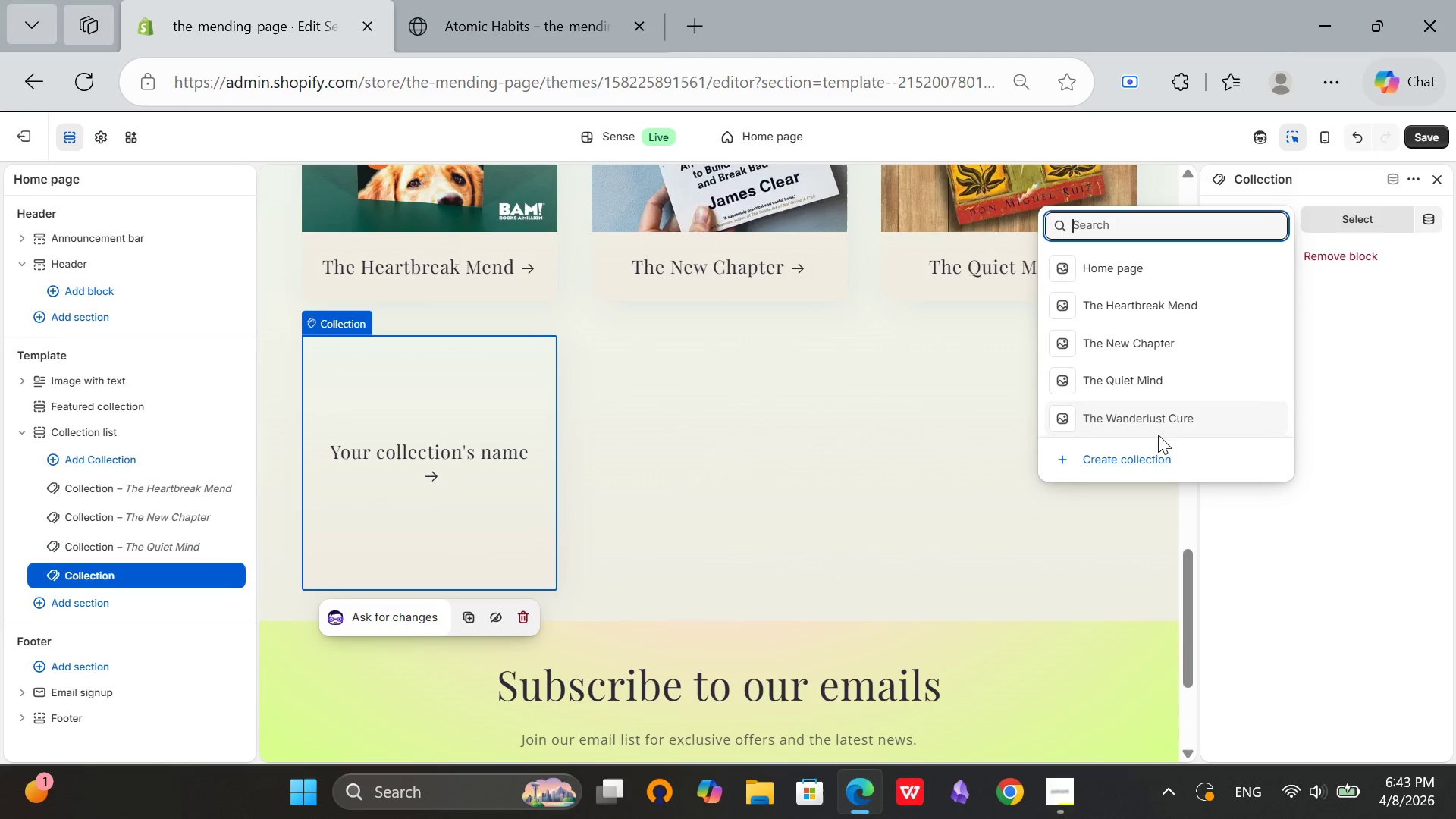 
left_click([1158, 422])
 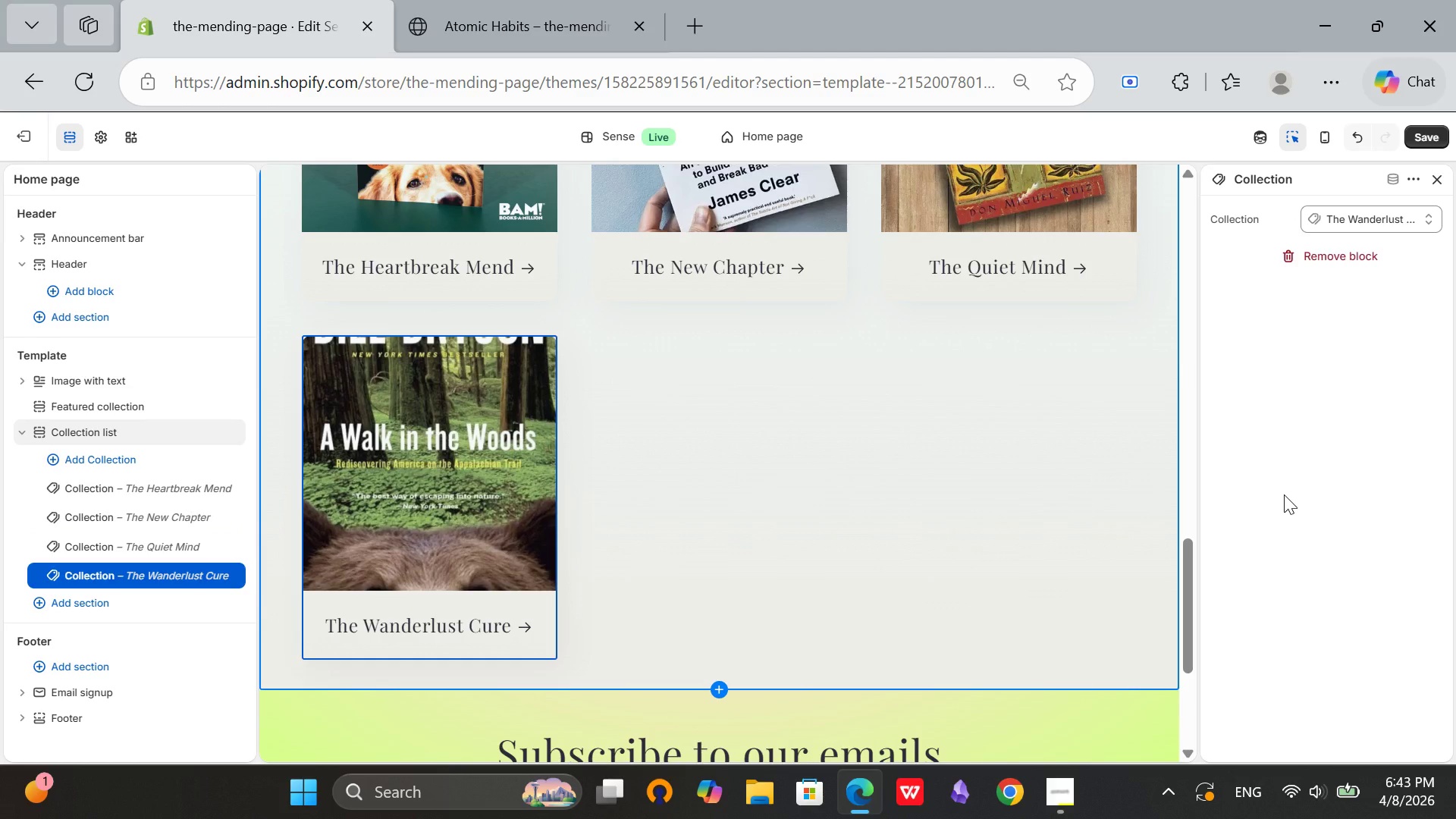 
scroll: coordinate [1303, 397], scroll_direction: up, amount: 8.0
 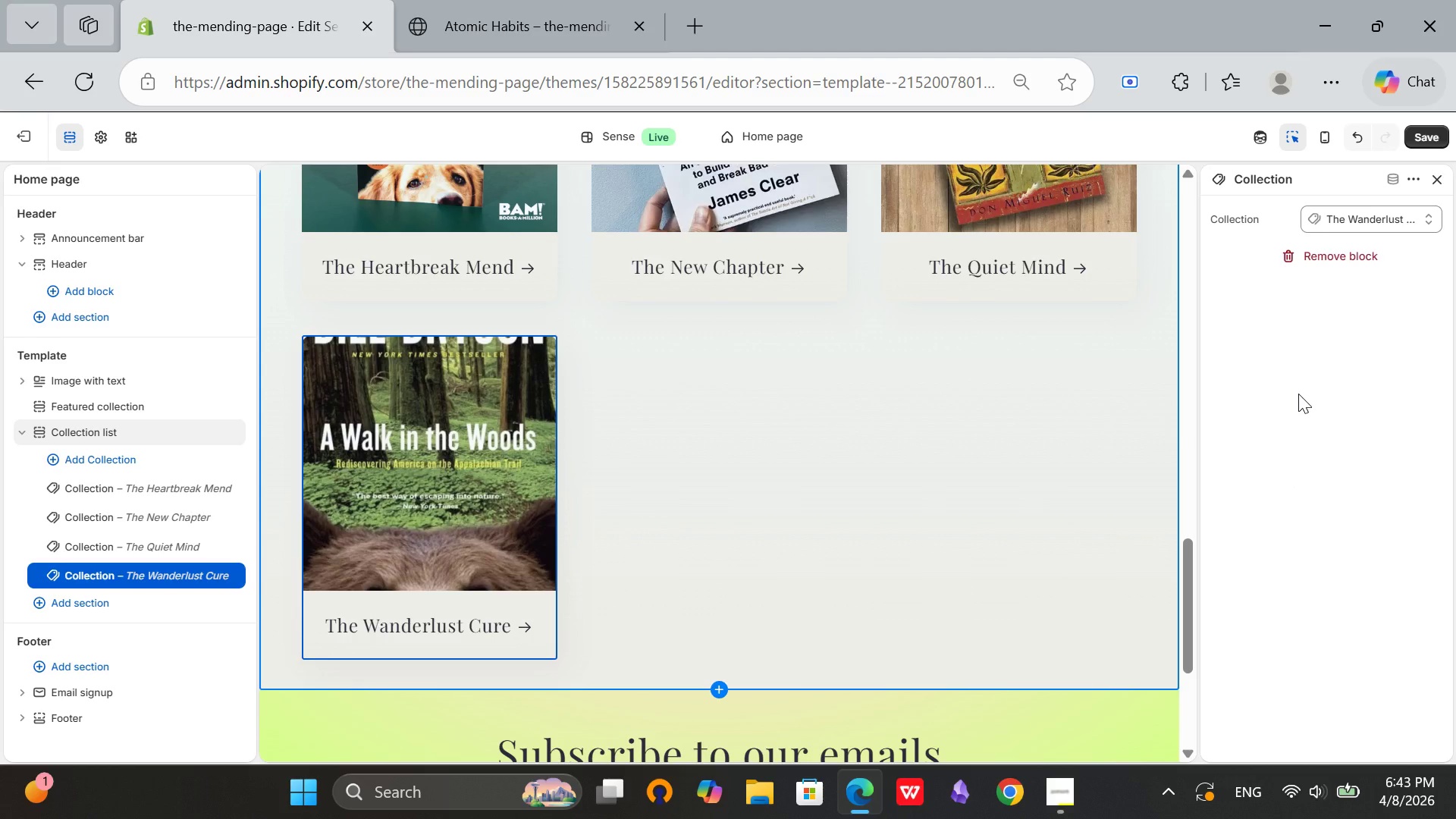 
wait(11.07)
 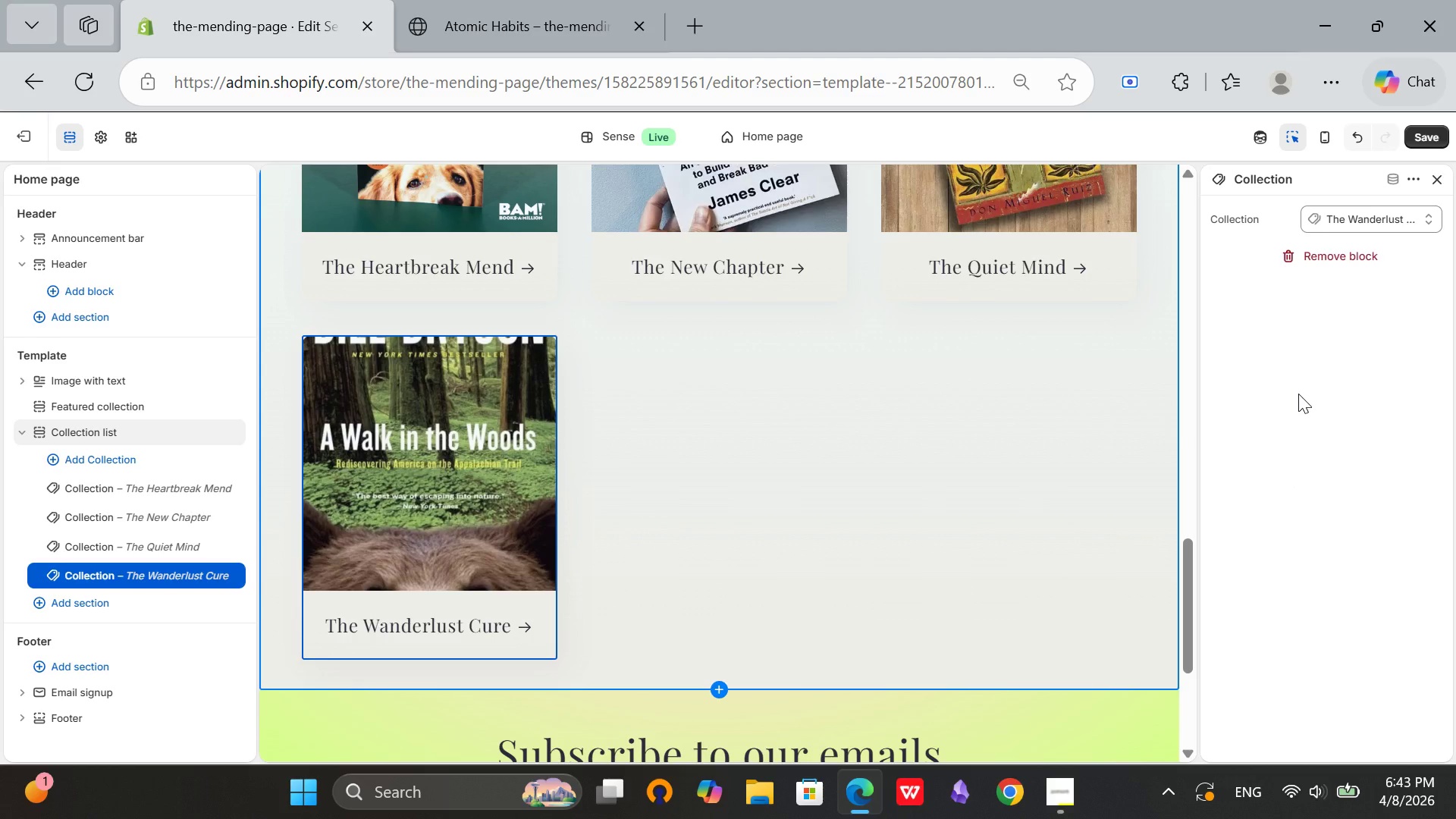 
scroll: coordinate [1252, 213], scroll_direction: up, amount: 3.0
 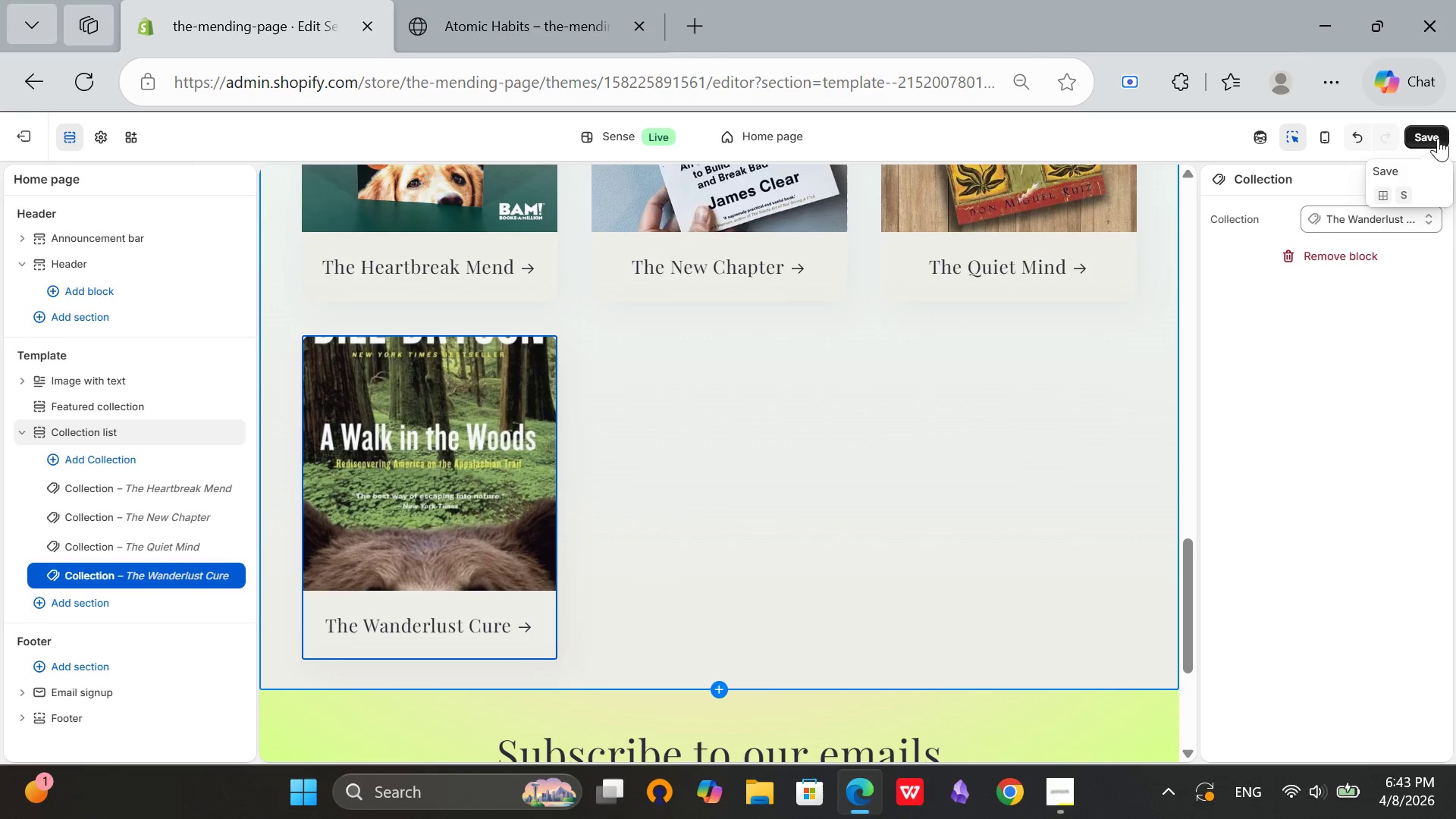 
left_click([1438, 136])
 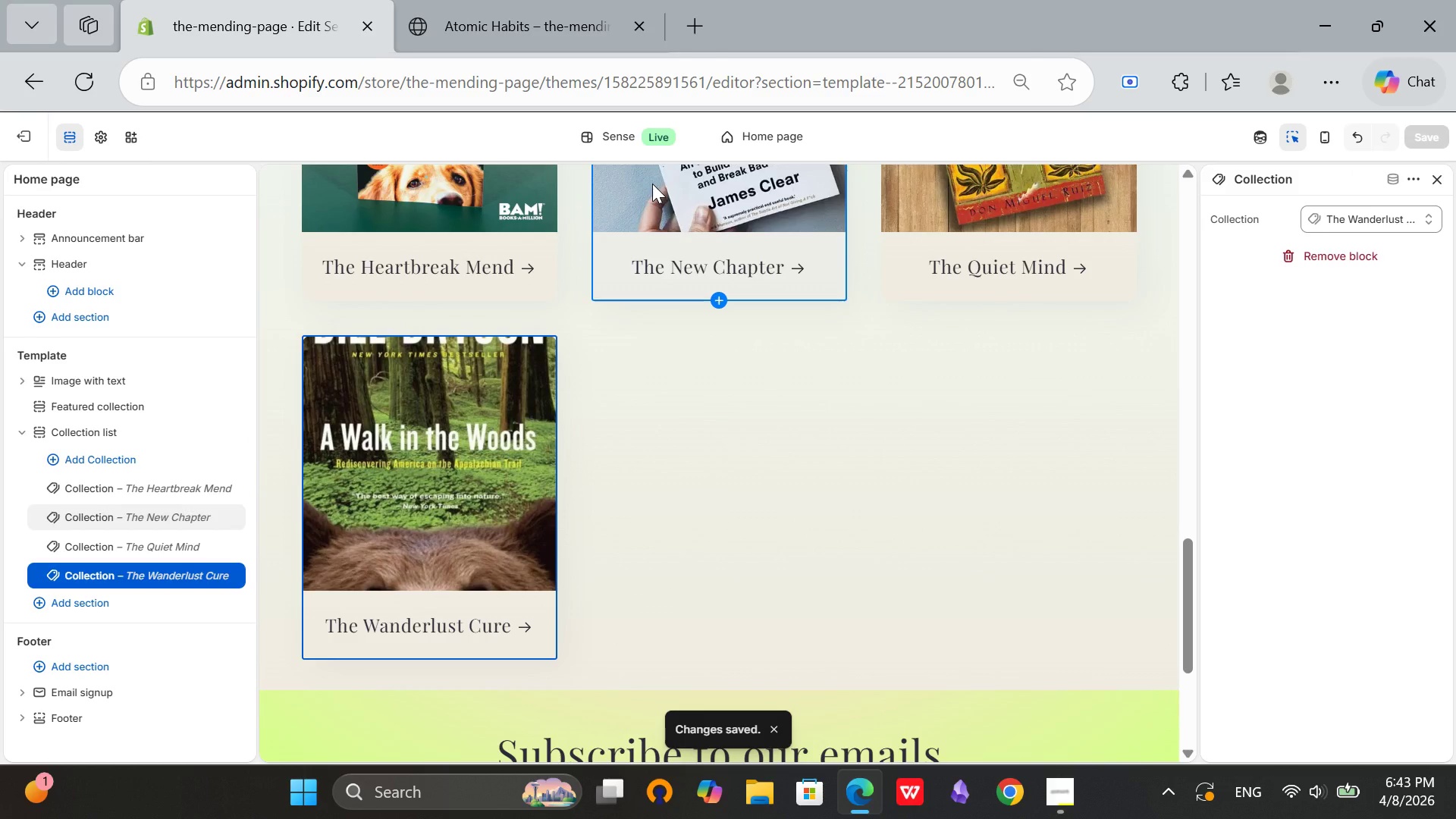 
wait(5.59)
 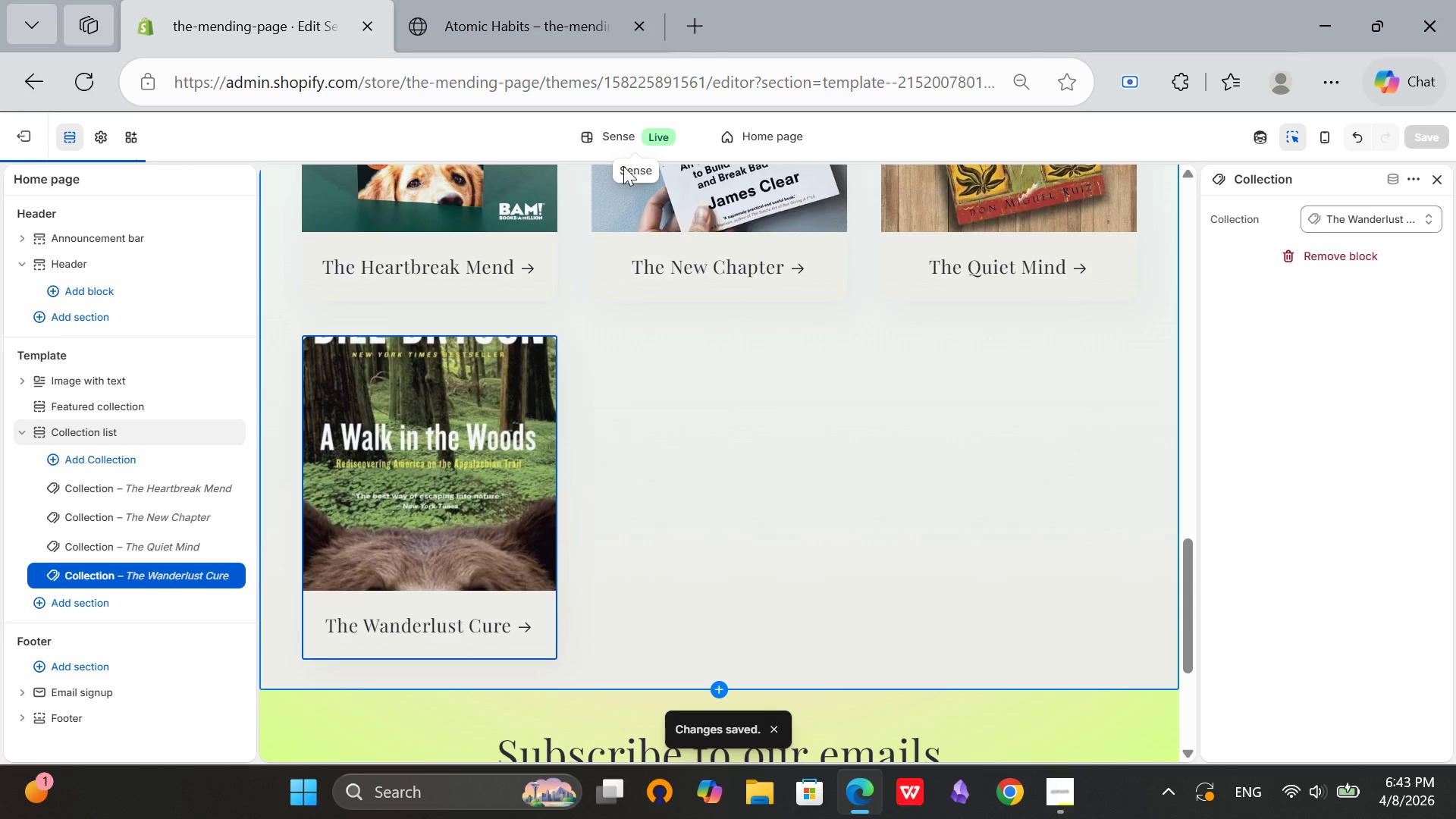 
scroll: coordinate [683, 376], scroll_direction: up, amount: 3.0
 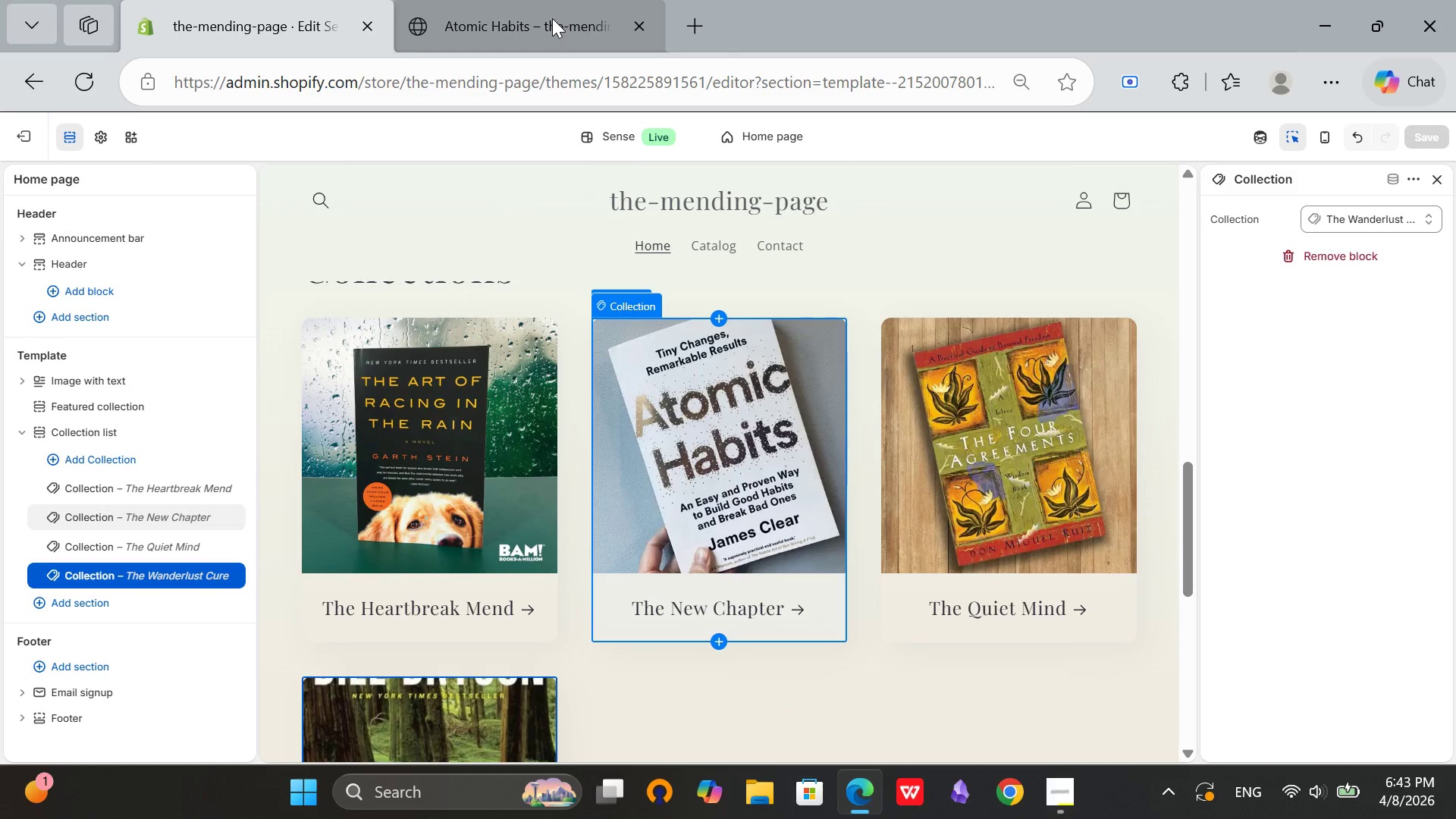 
left_click([552, 18])
 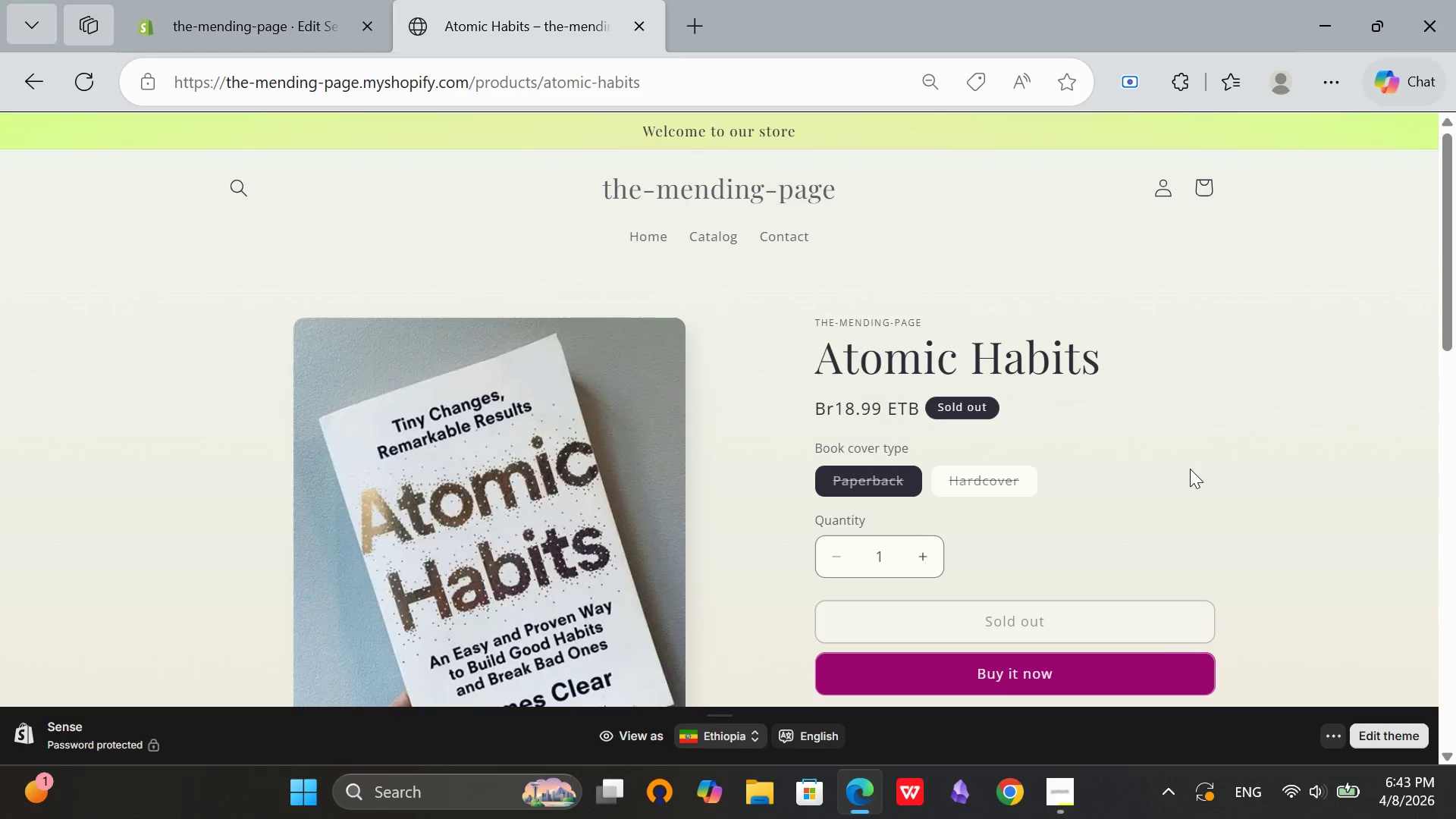 
scroll: coordinate [855, 382], scroll_direction: none, amount: 0.0
 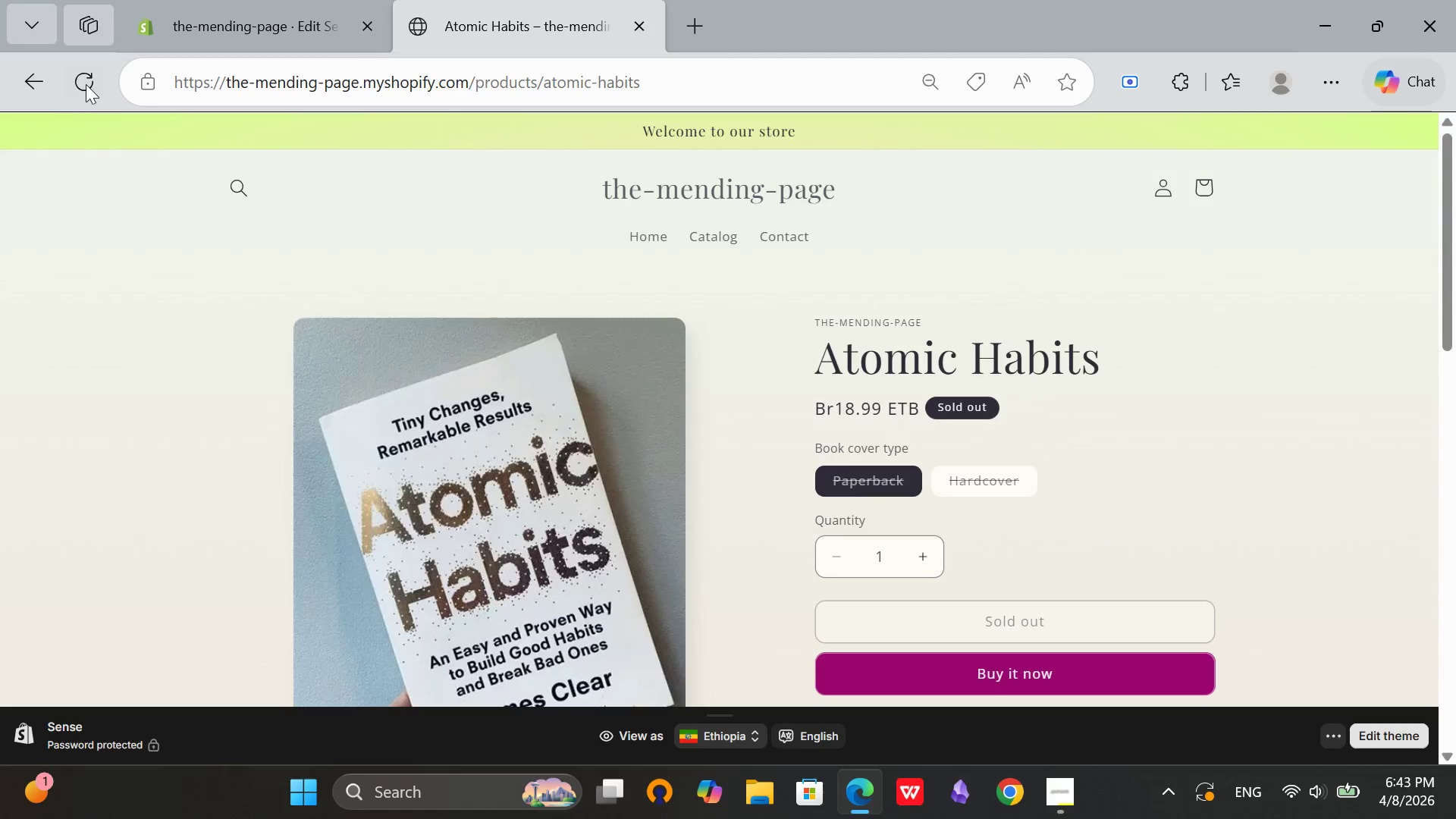 
left_click([87, 84])
 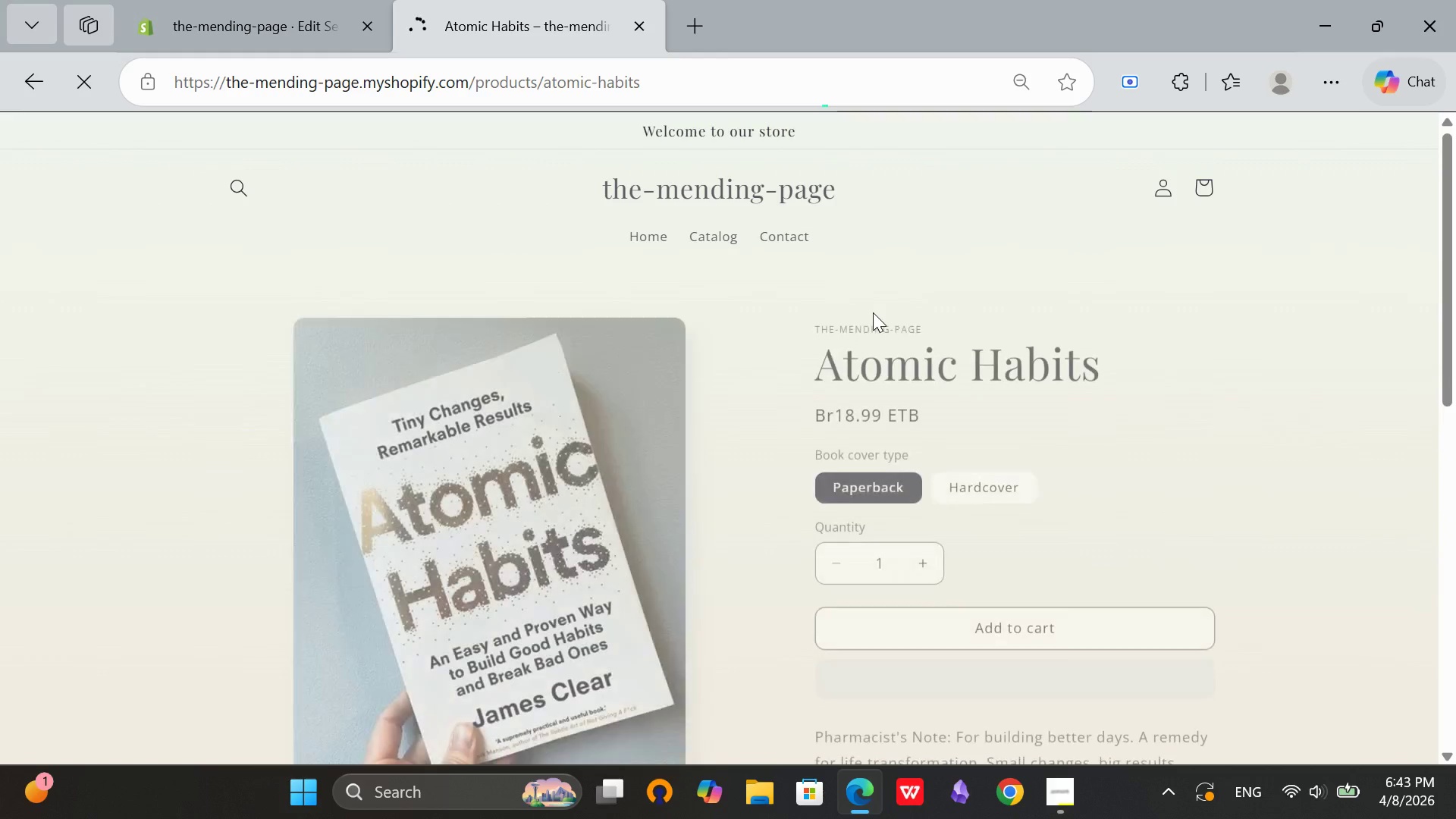 
scroll: coordinate [756, 571], scroll_direction: down, amount: 7.0
 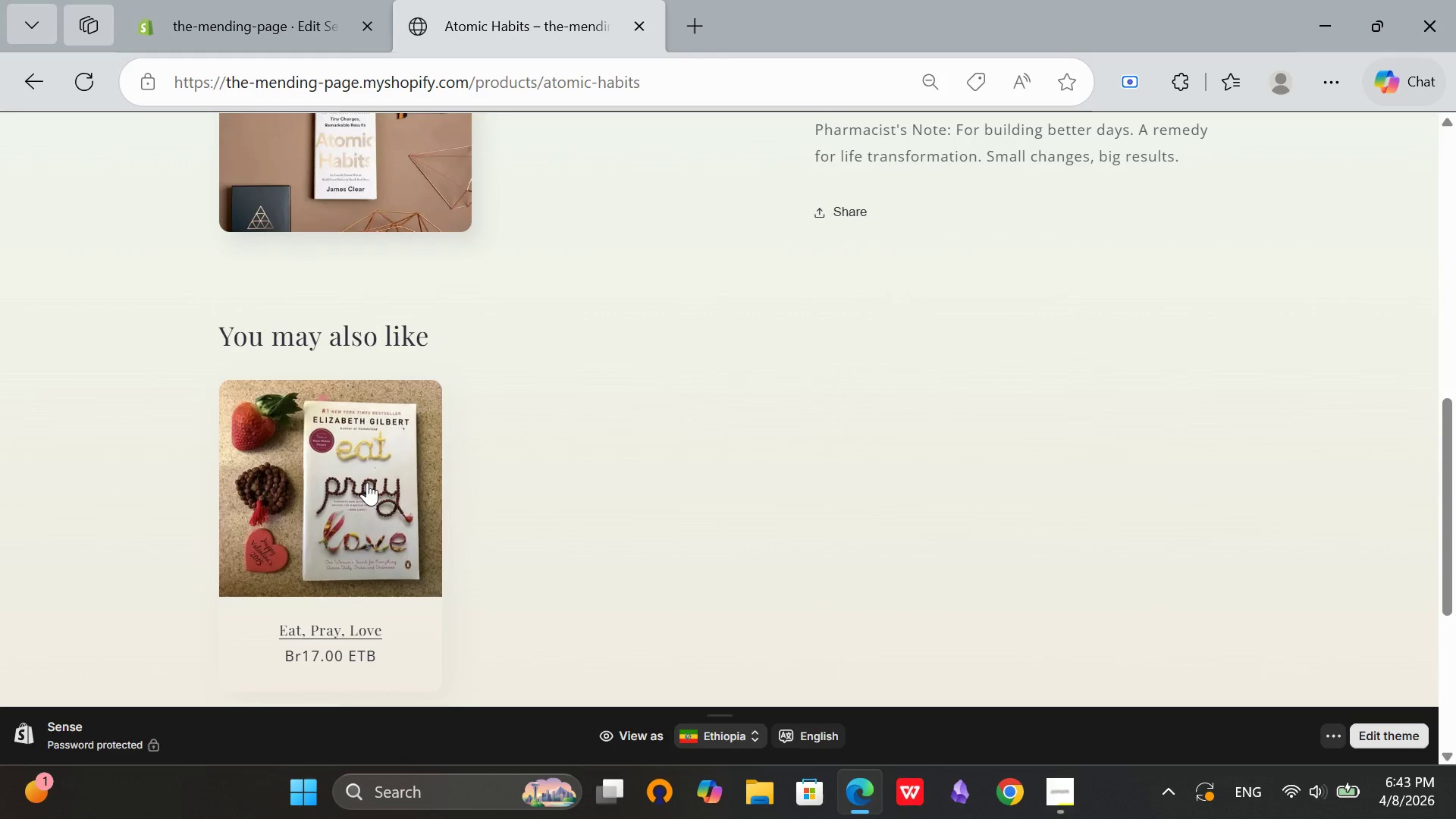 
left_click([367, 482])
 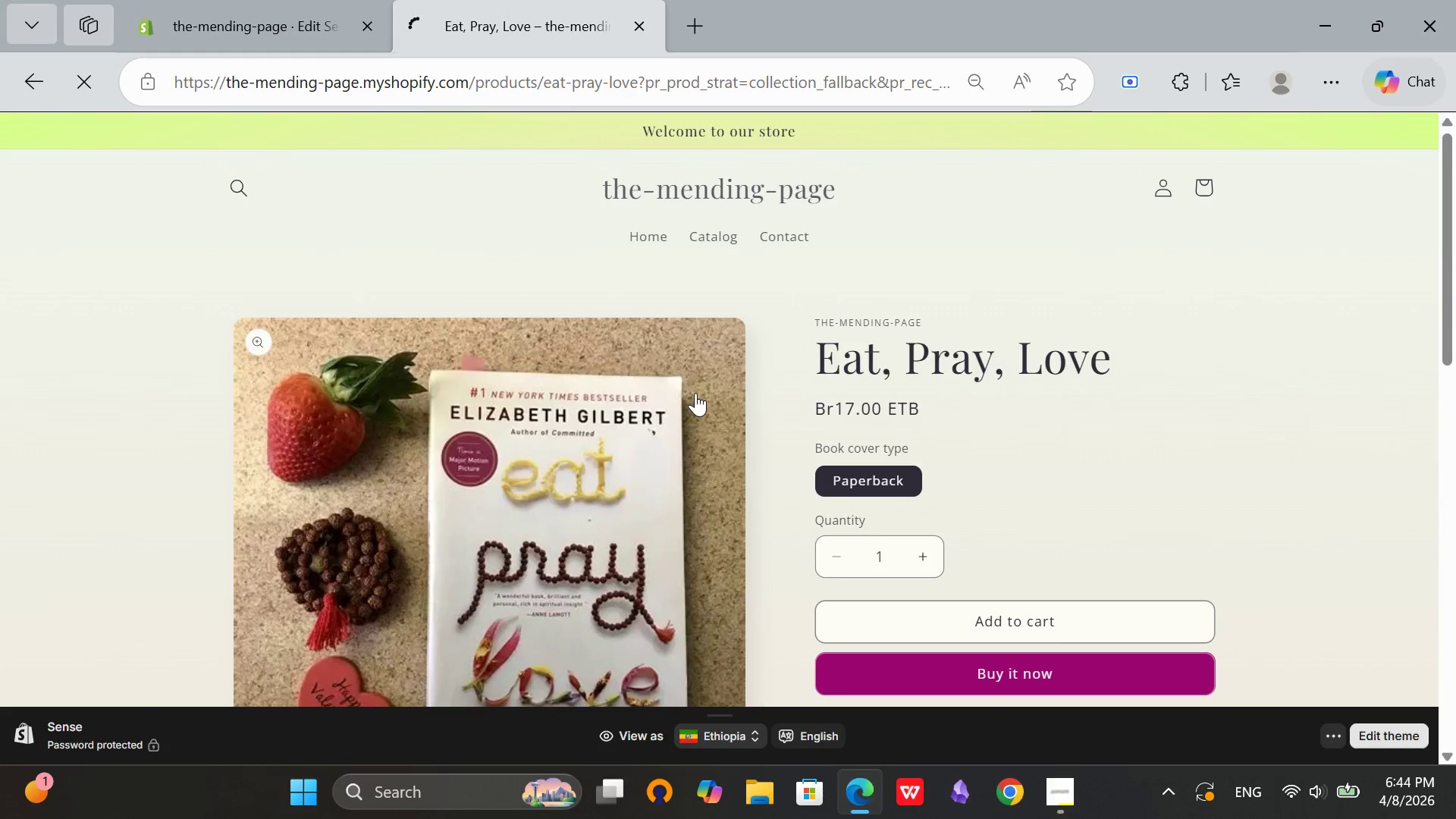 
scroll: coordinate [1044, 459], scroll_direction: down, amount: 1.0
 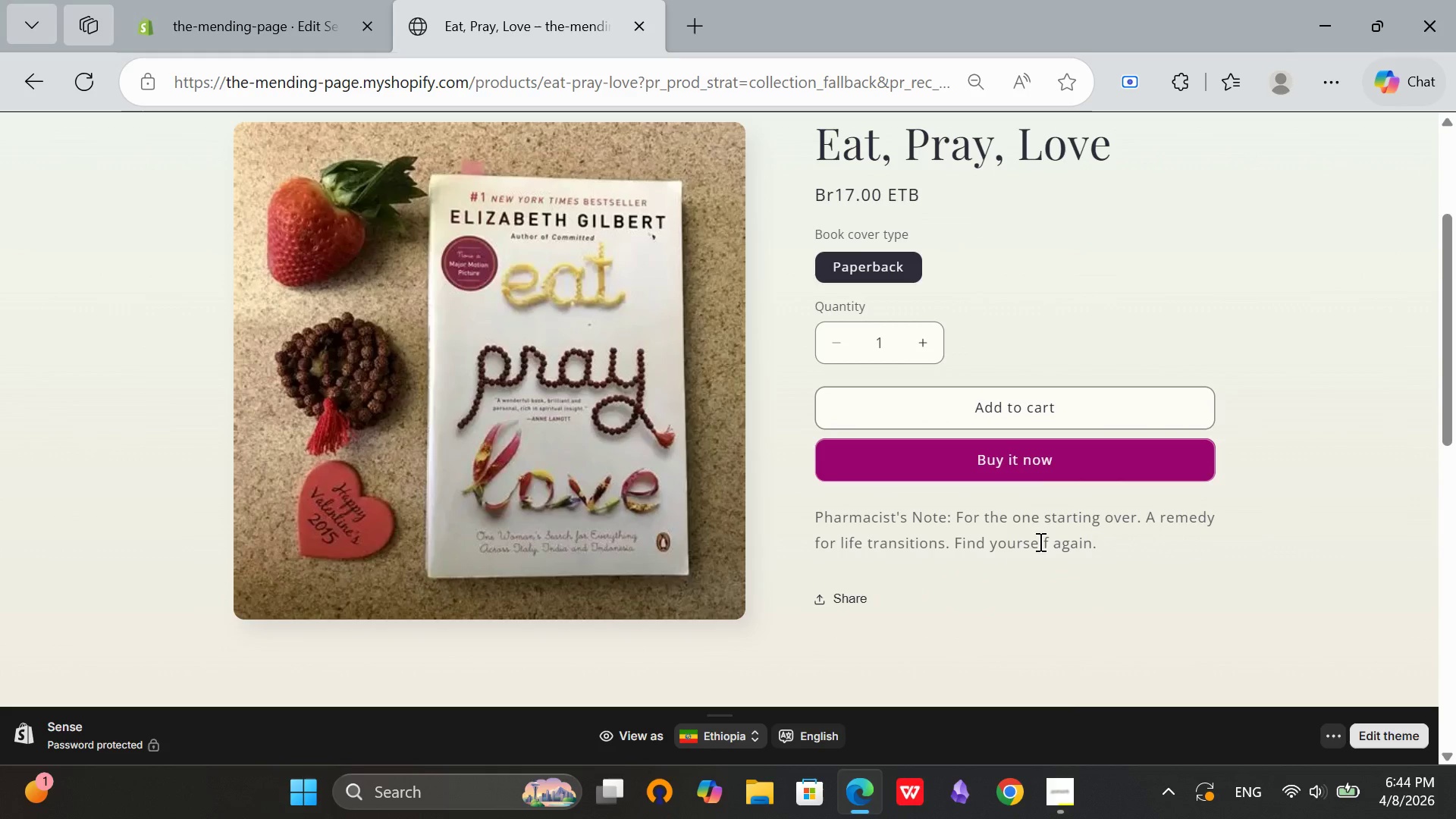 
scroll: coordinate [908, 500], scroll_direction: up, amount: 6.0
 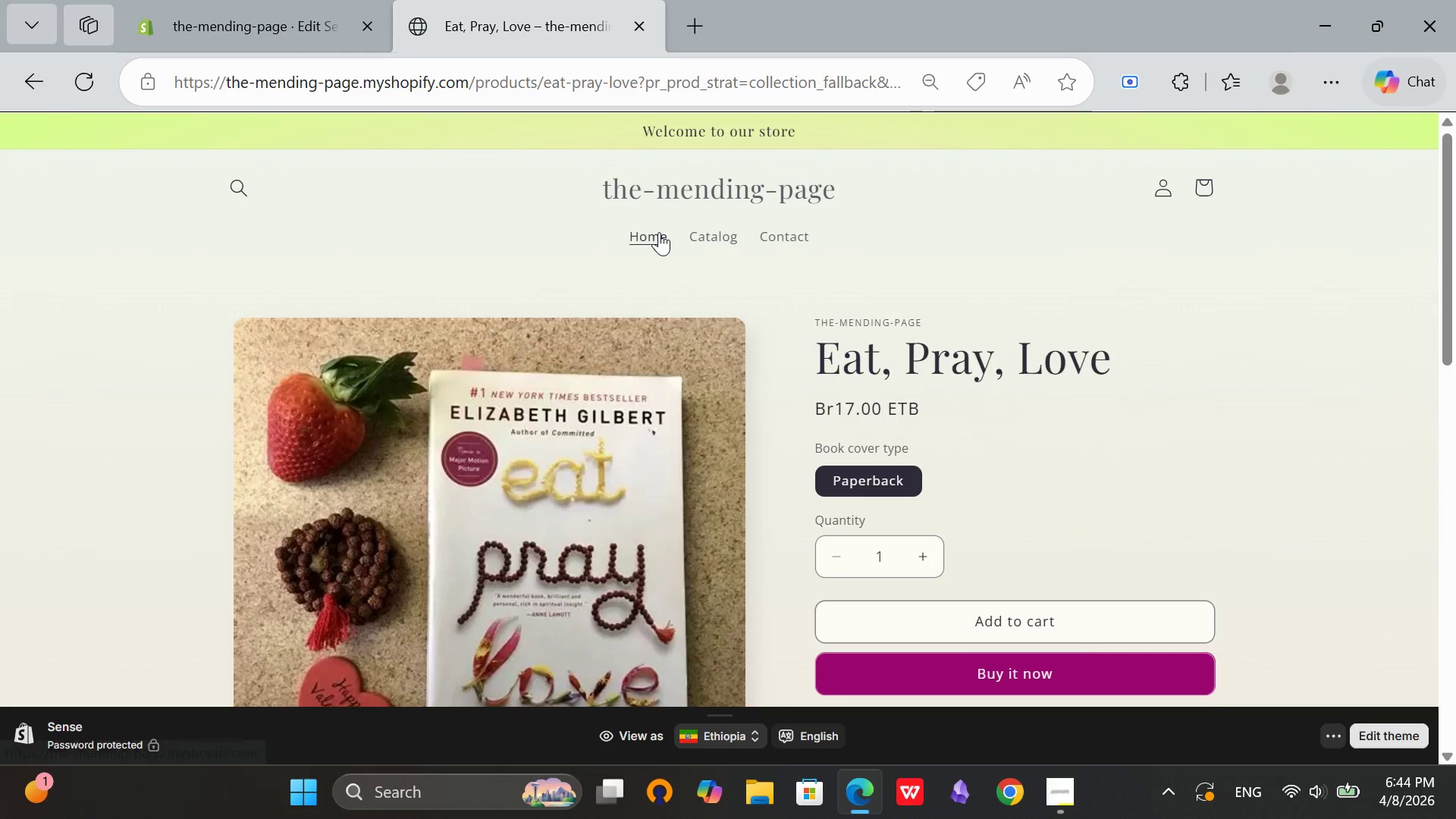 
left_click([659, 233])
 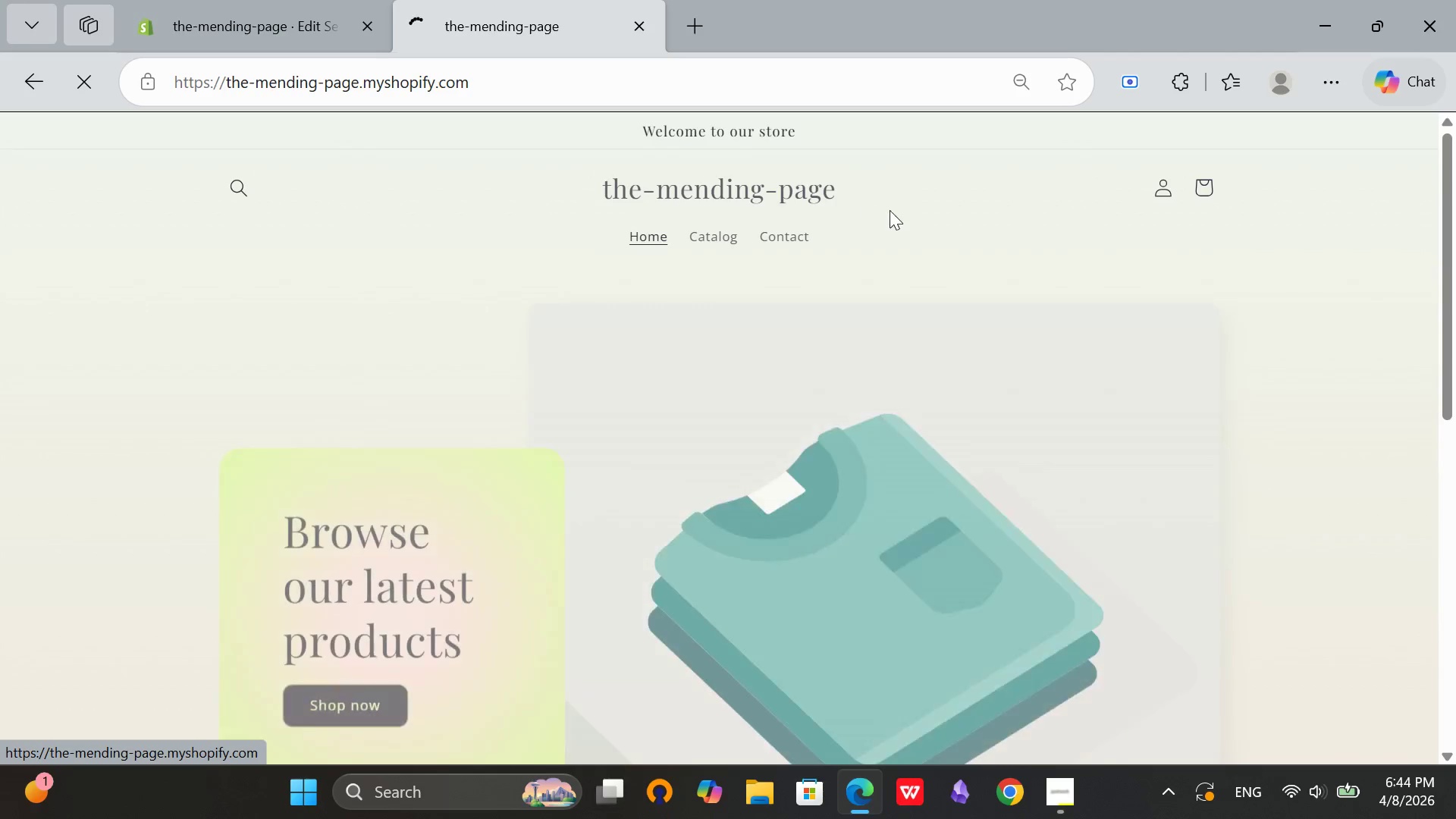 
scroll: coordinate [1207, 293], scroll_direction: down, amount: 13.0
 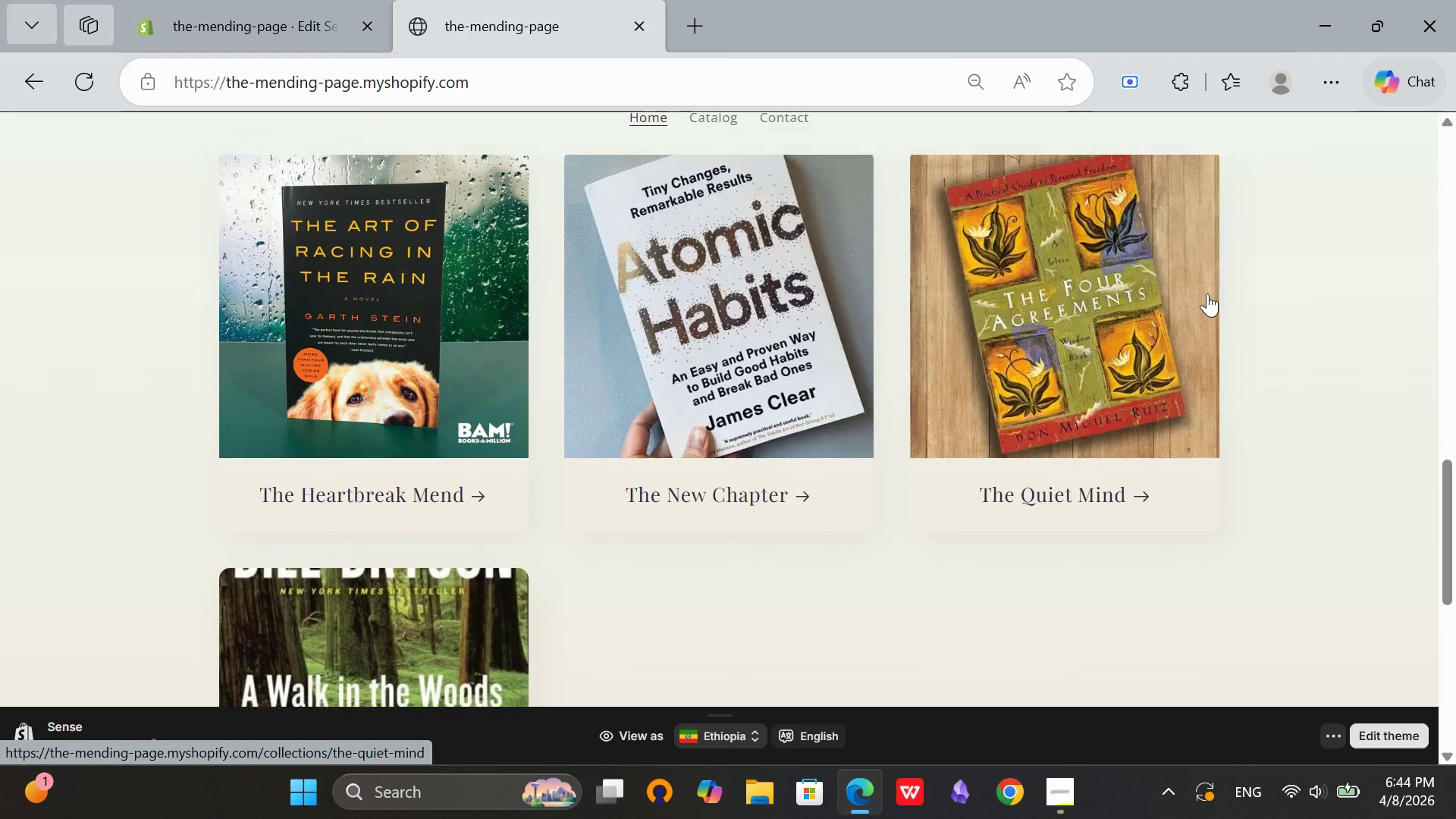 
scroll: coordinate [1207, 293], scroll_direction: up, amount: 1.0
 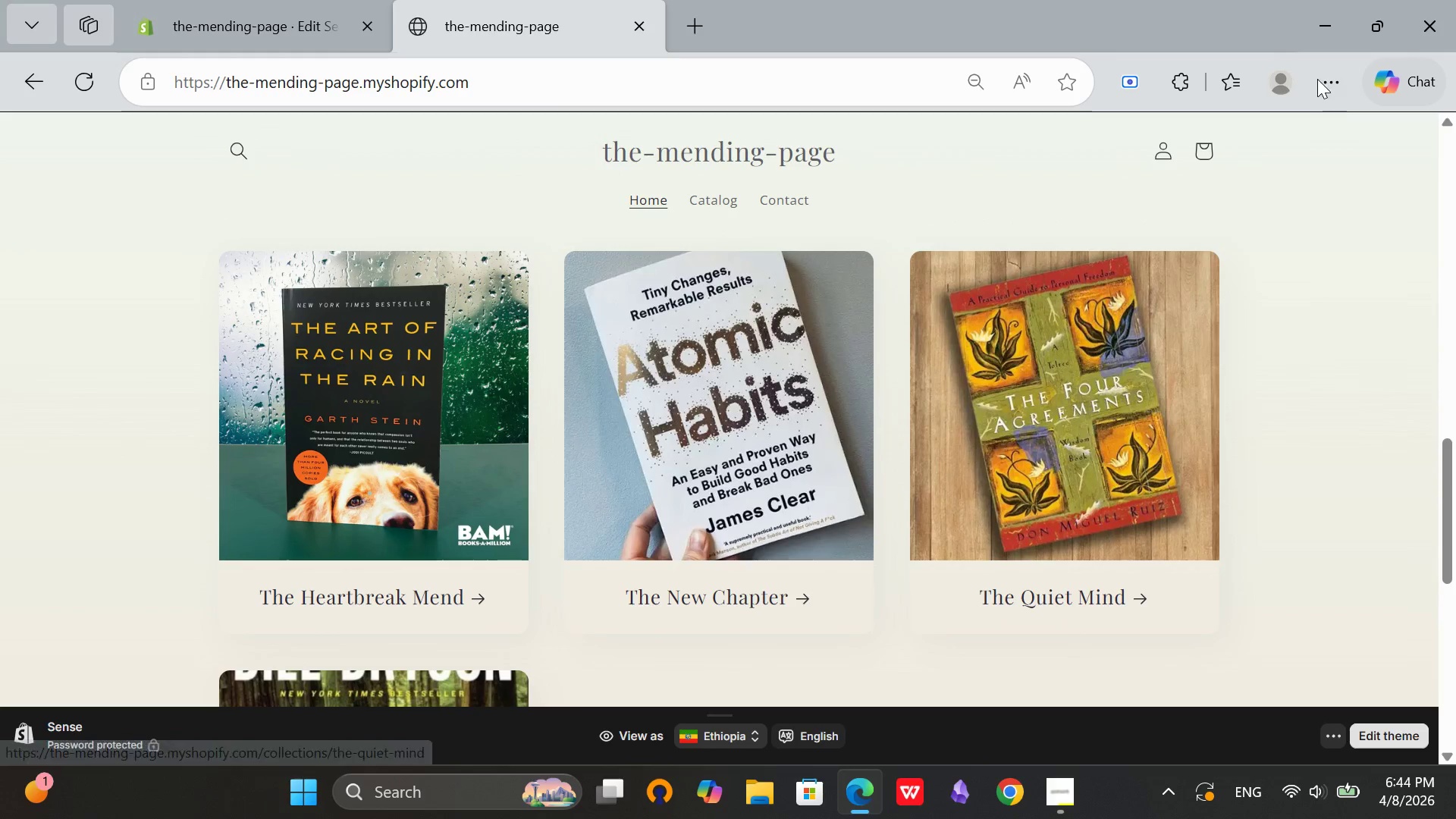 
left_click([1316, 74])
 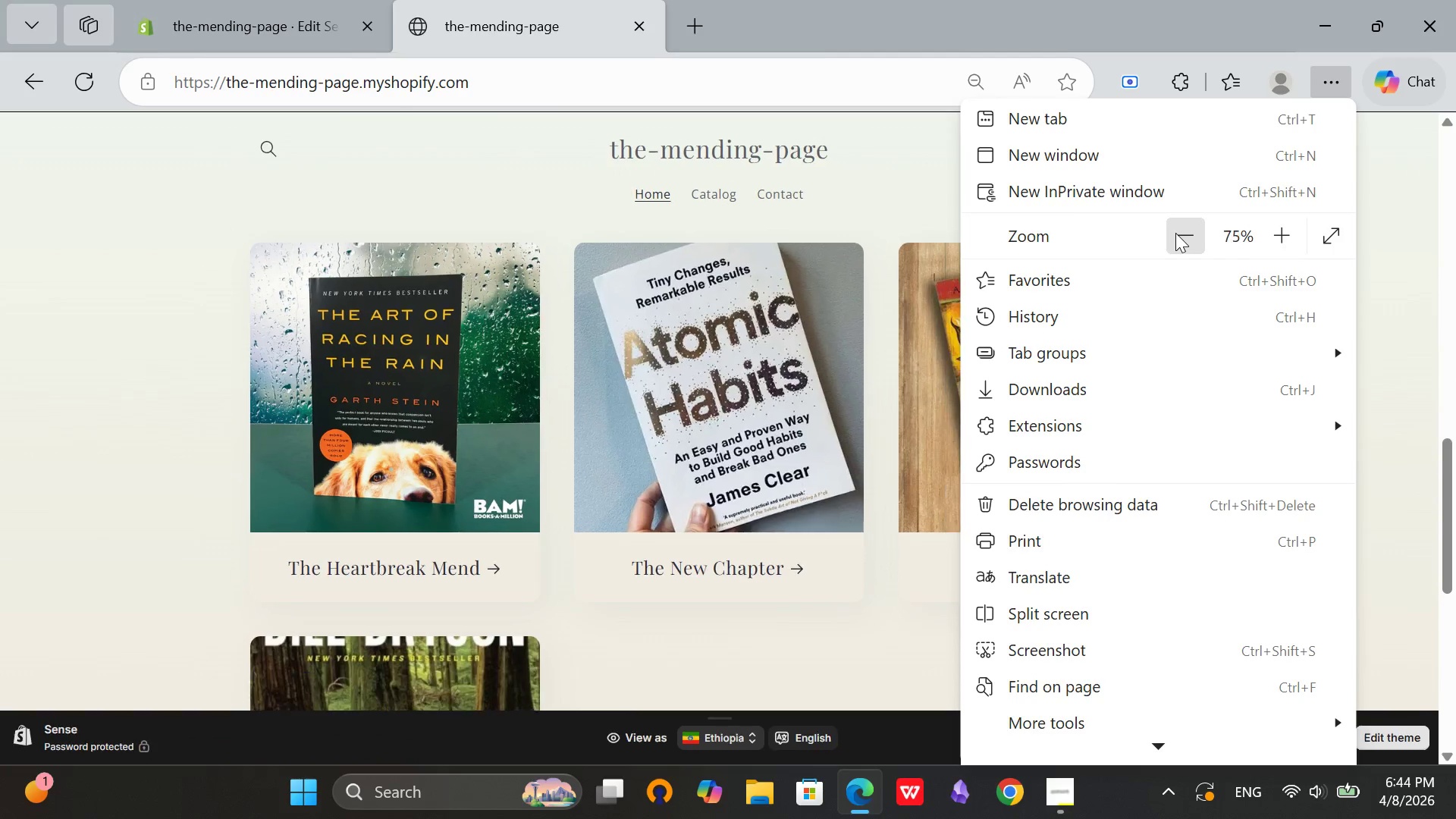 
double_click([1175, 233])
 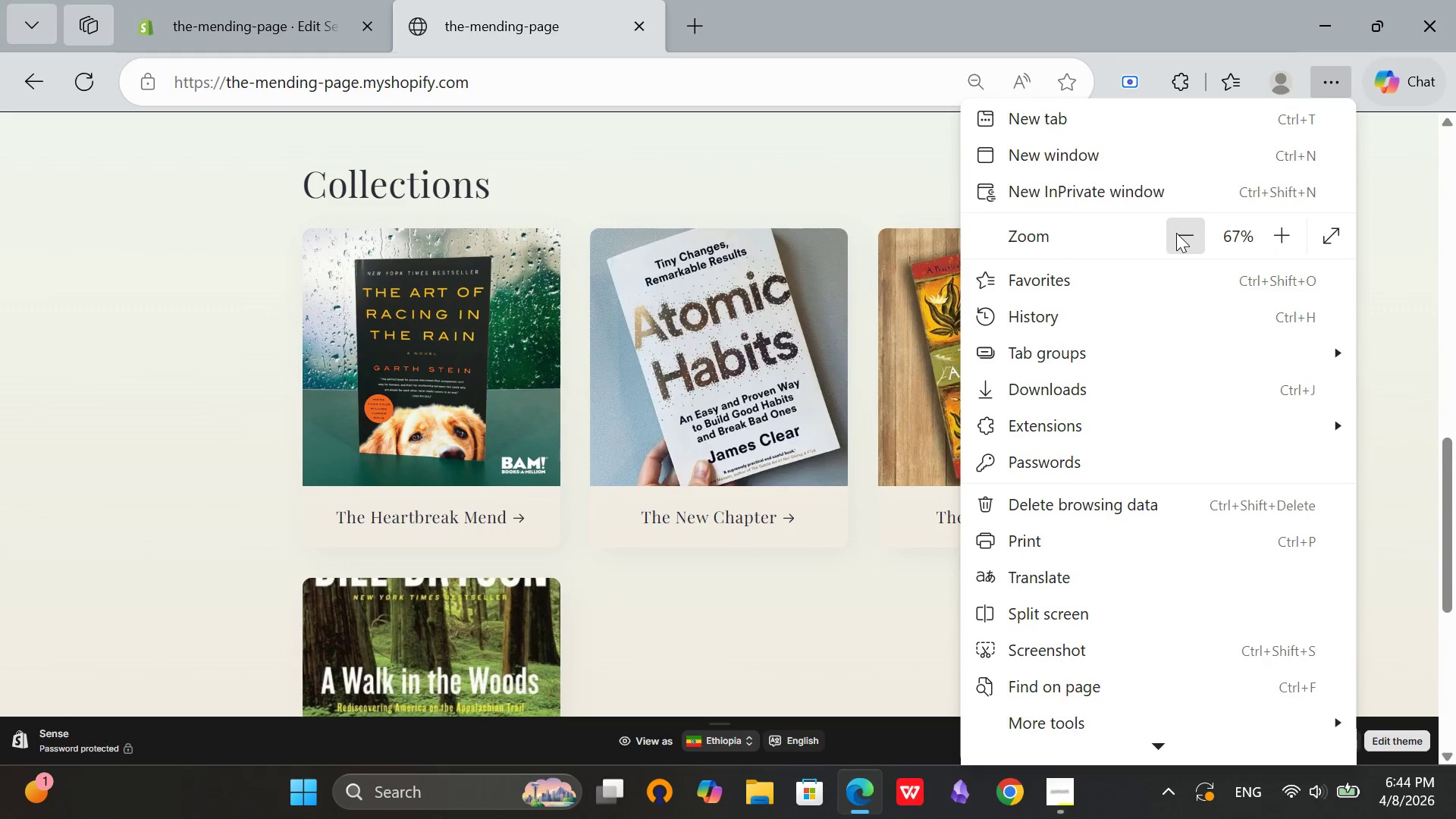 
triple_click([1176, 233])
 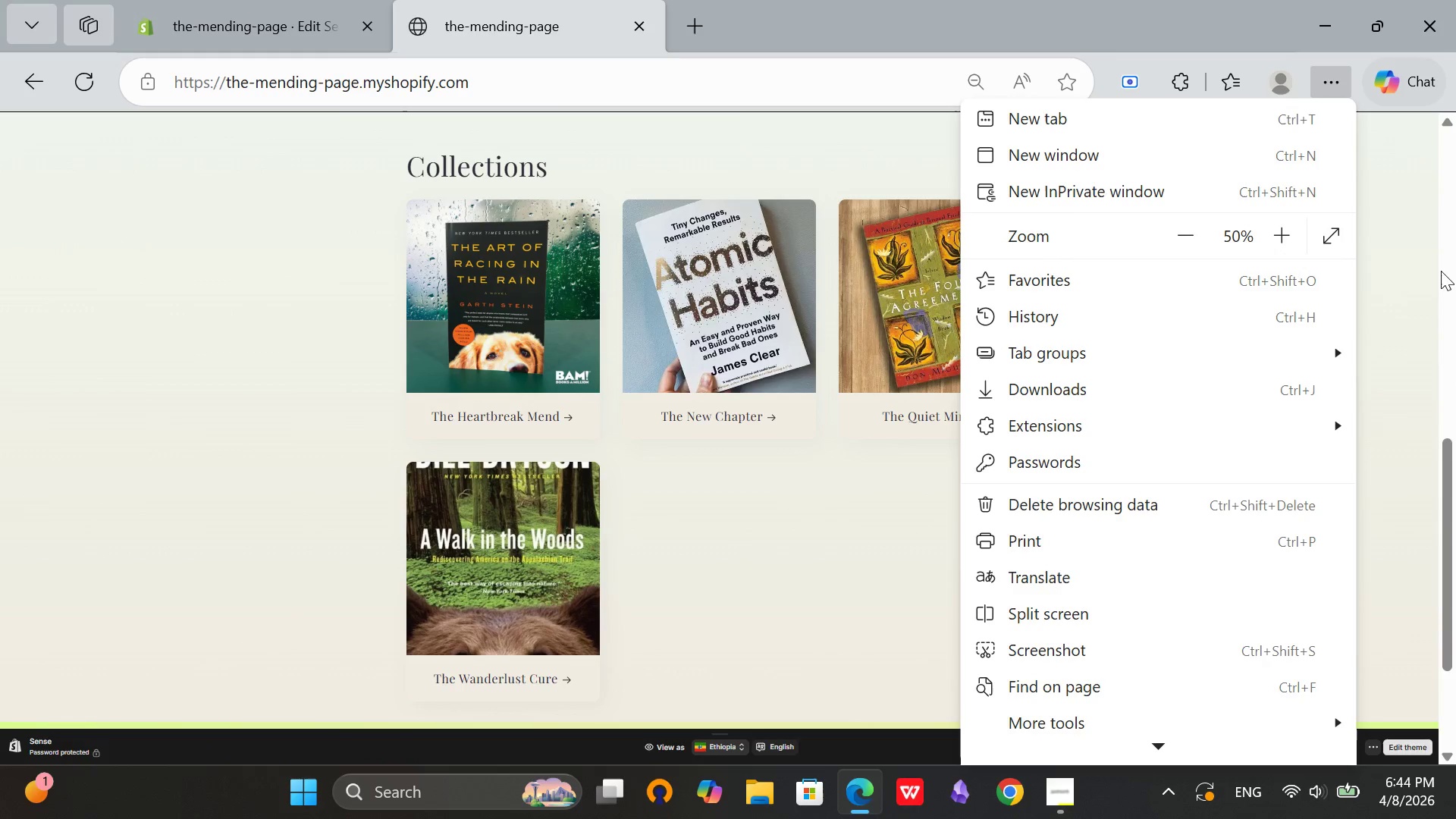 
left_click([1407, 268])
 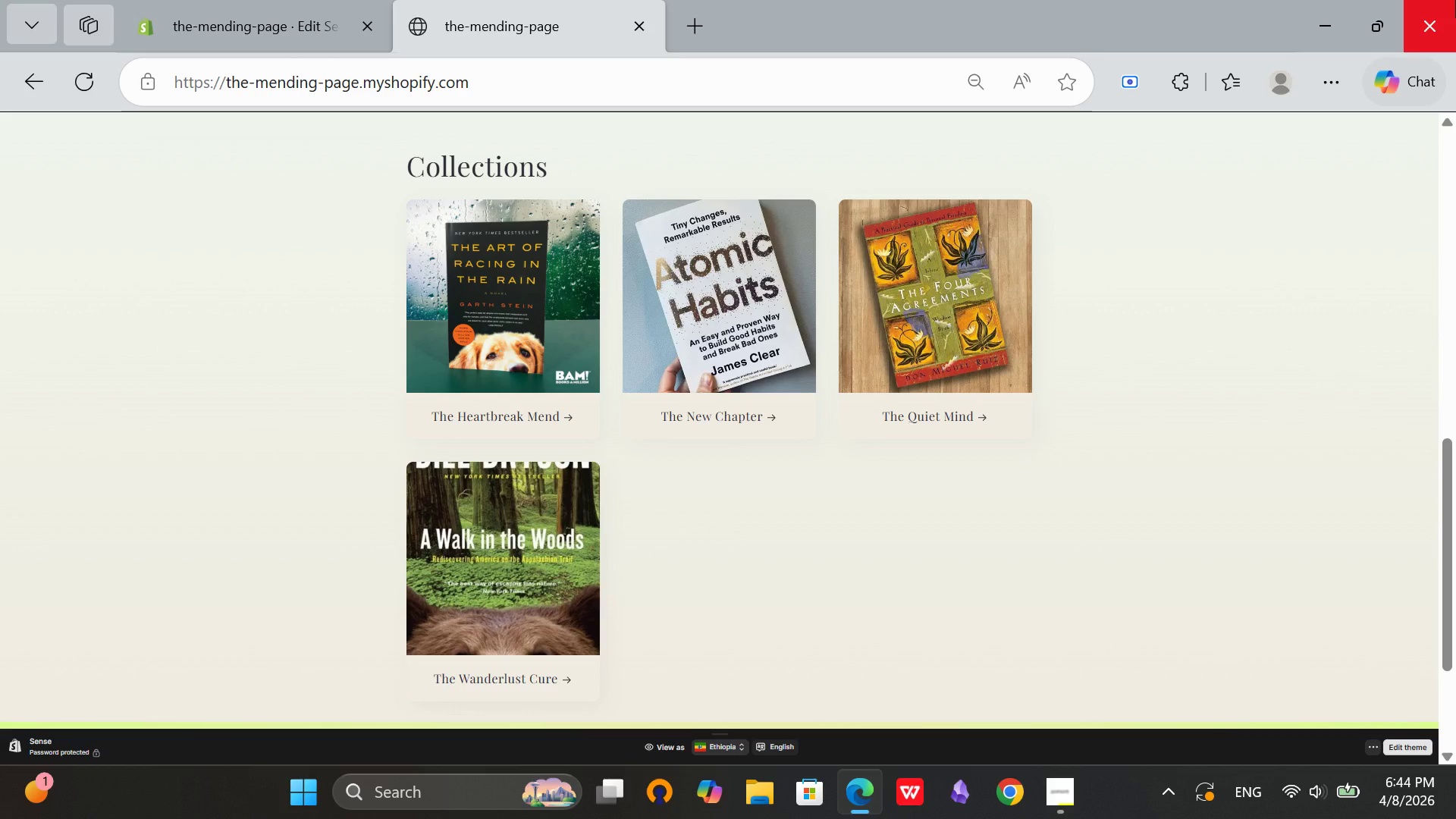 
key(Meta+Shift+ShiftRight)
 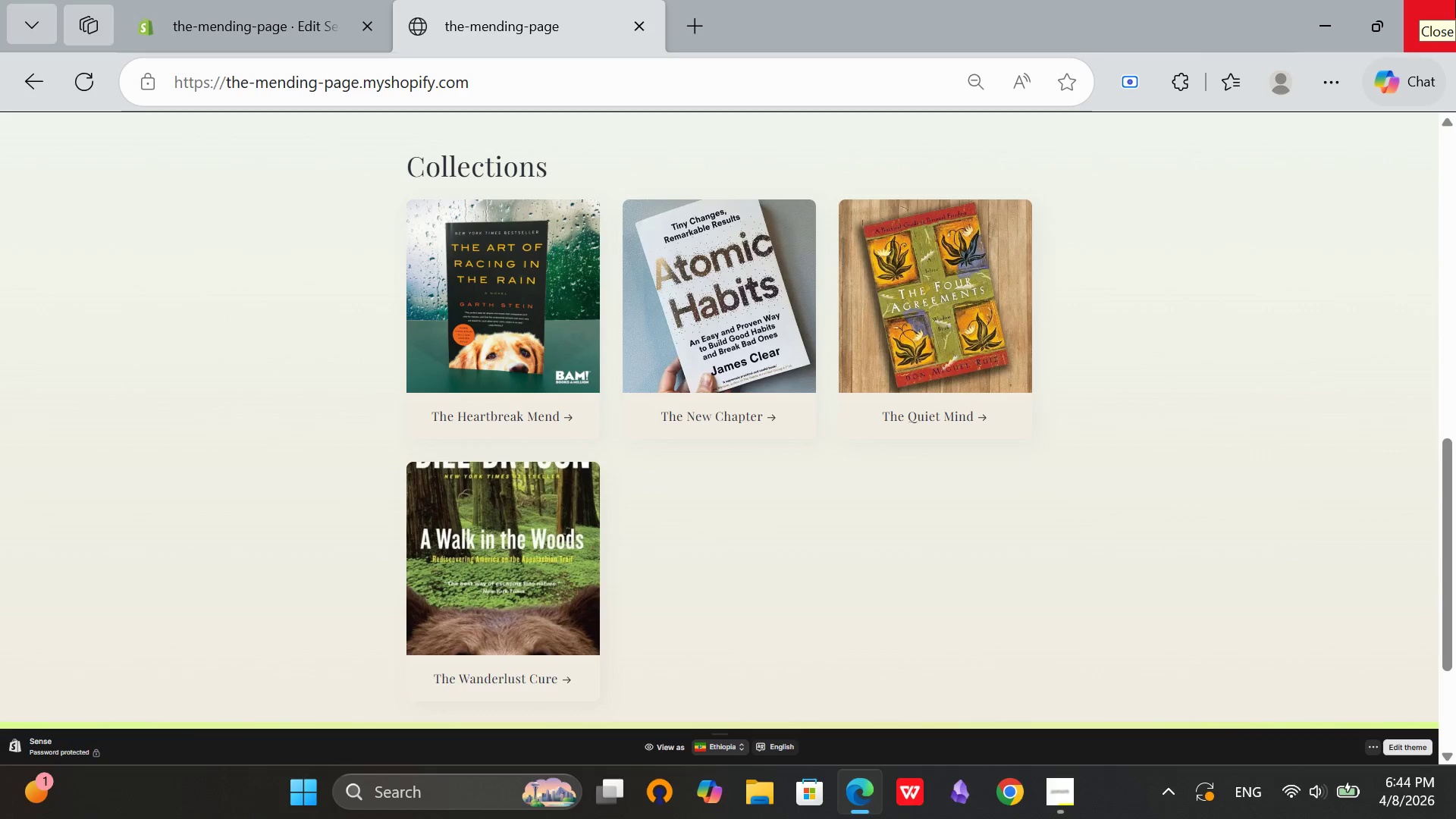 
key(Meta+Shift+S)
 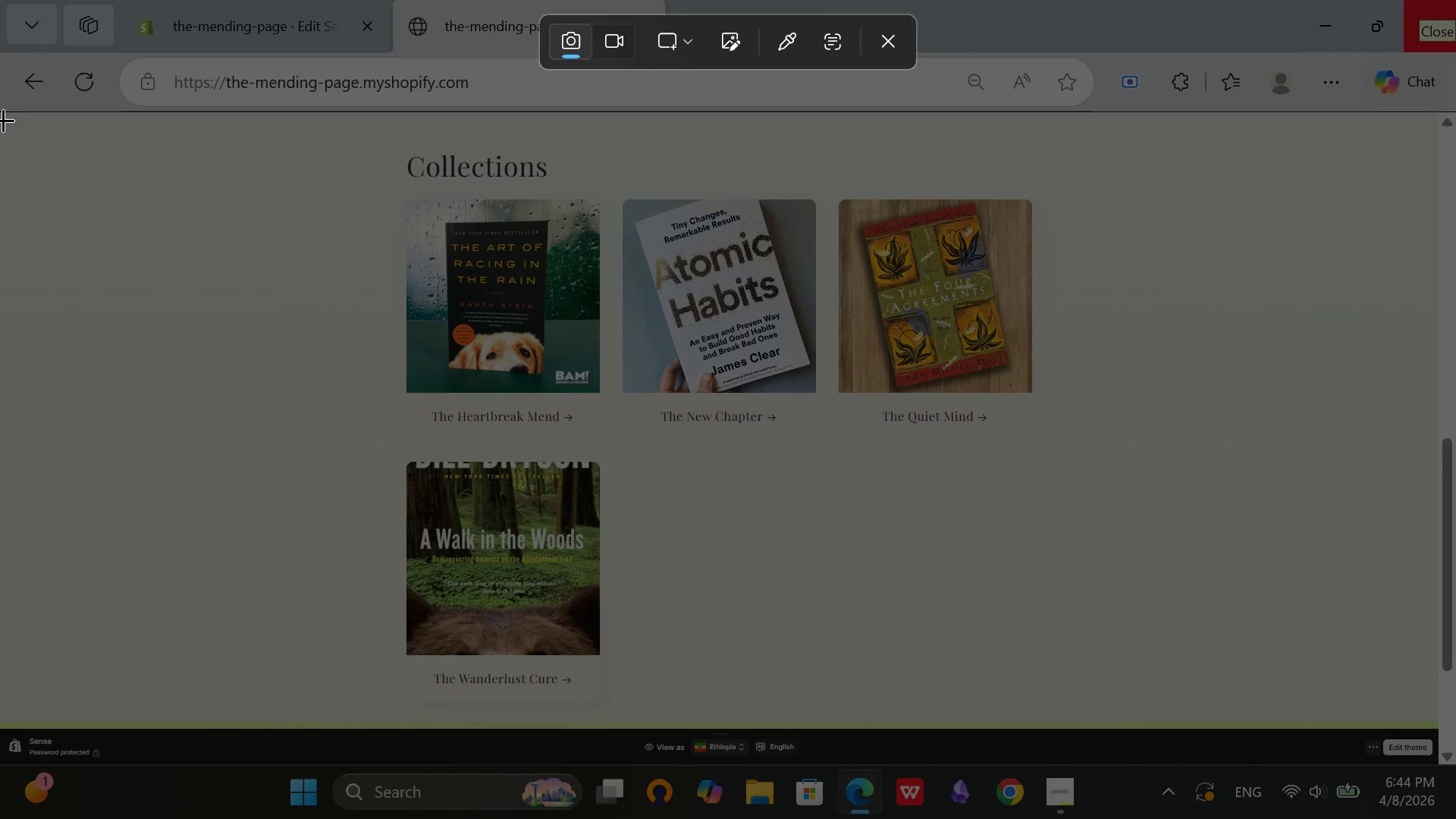 
left_click_drag(start_coordinate=[4, 111], to_coordinate=[1436, 723])
 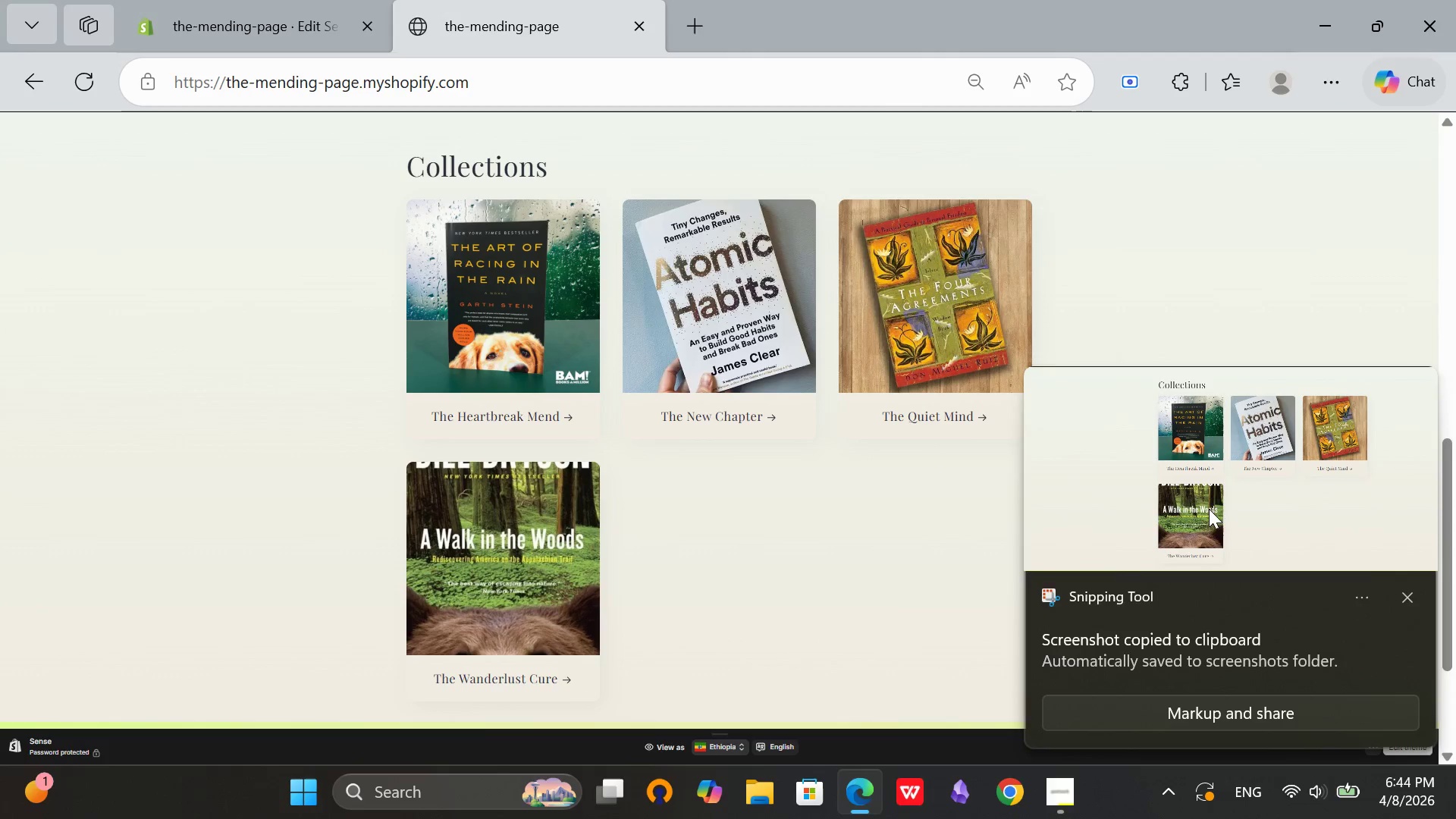 
left_click([1241, 491])
 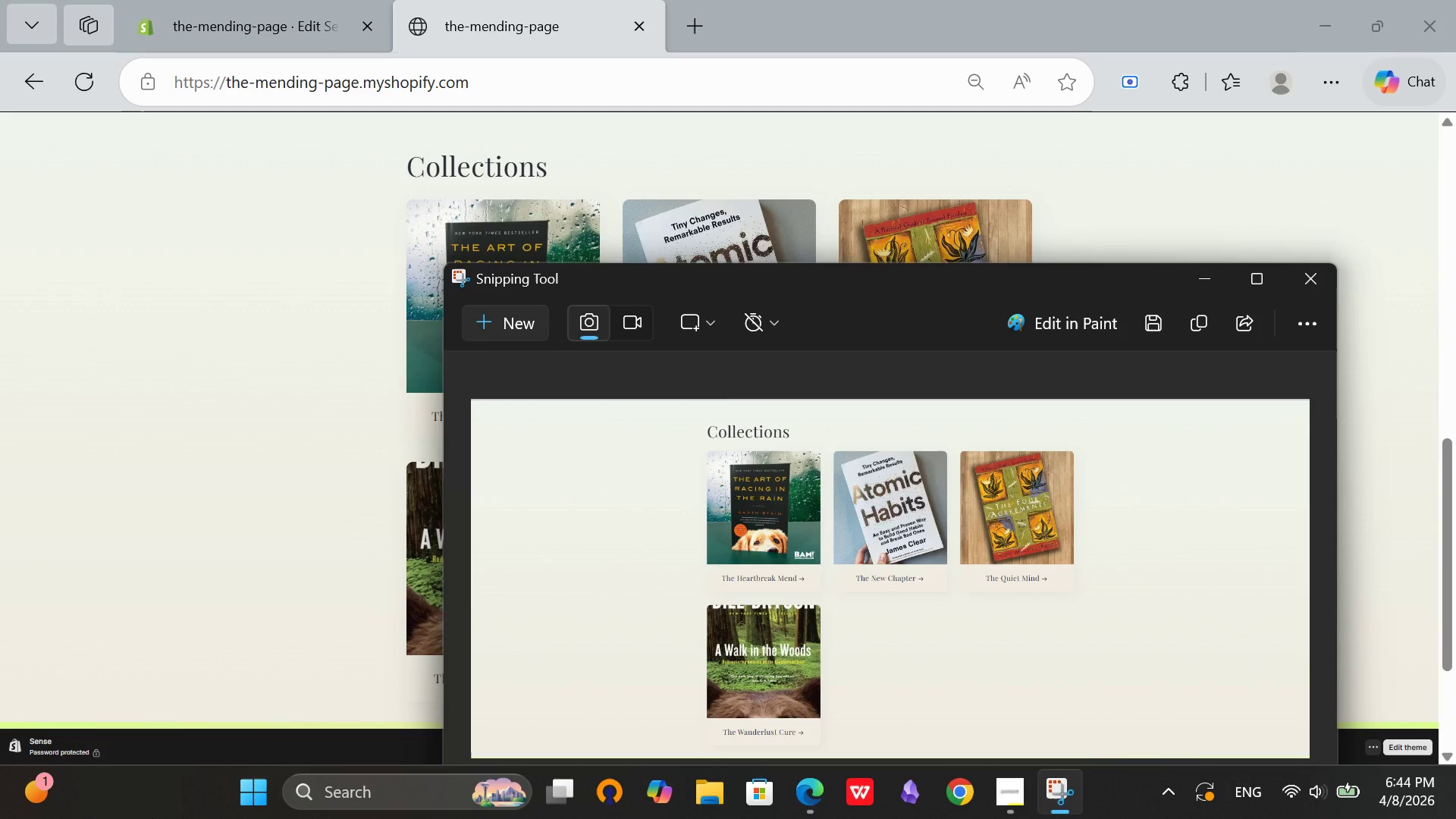 
wait(8.05)
 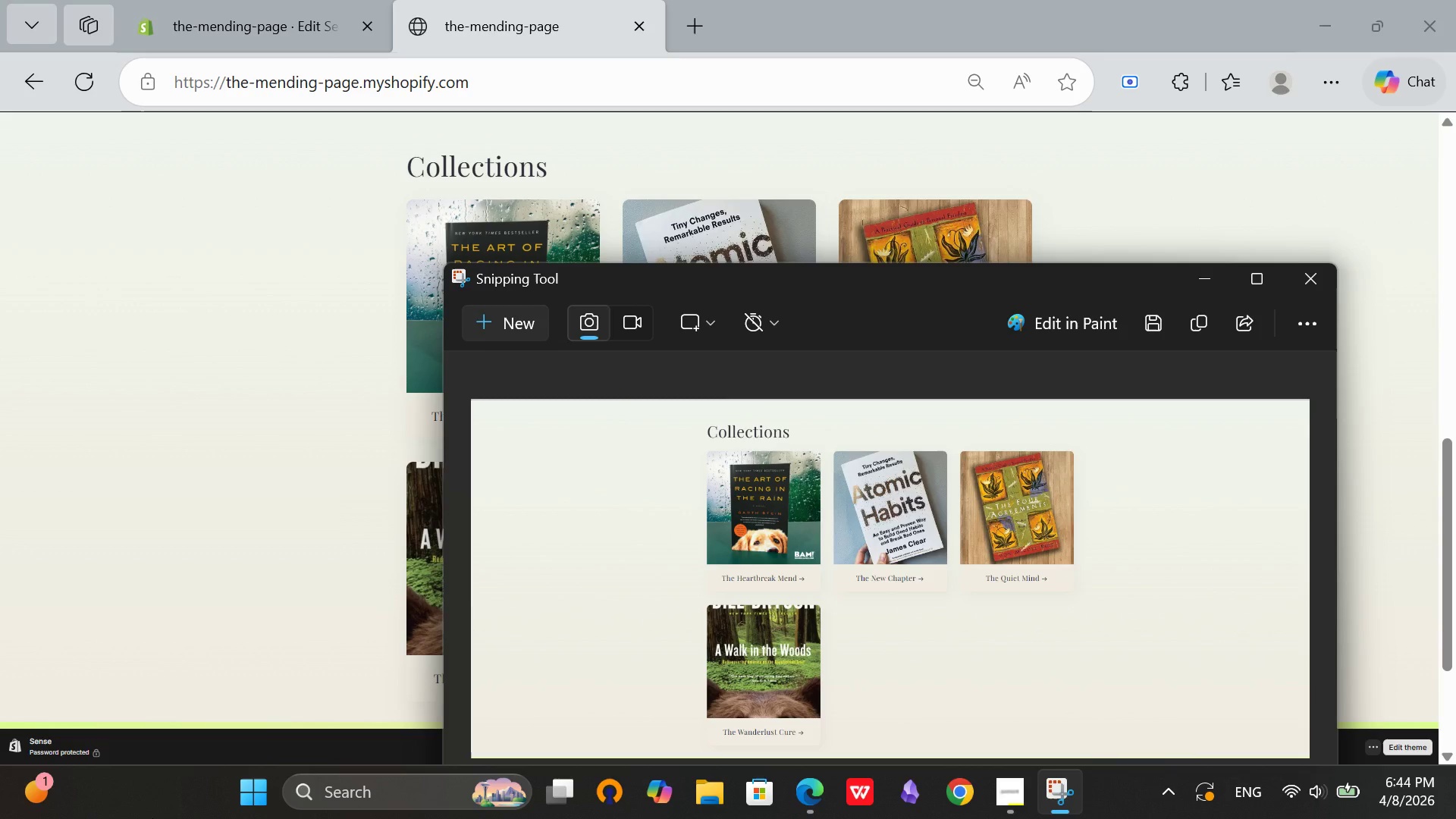 
scroll: coordinate [704, 510], scroll_direction: down, amount: 3.0
 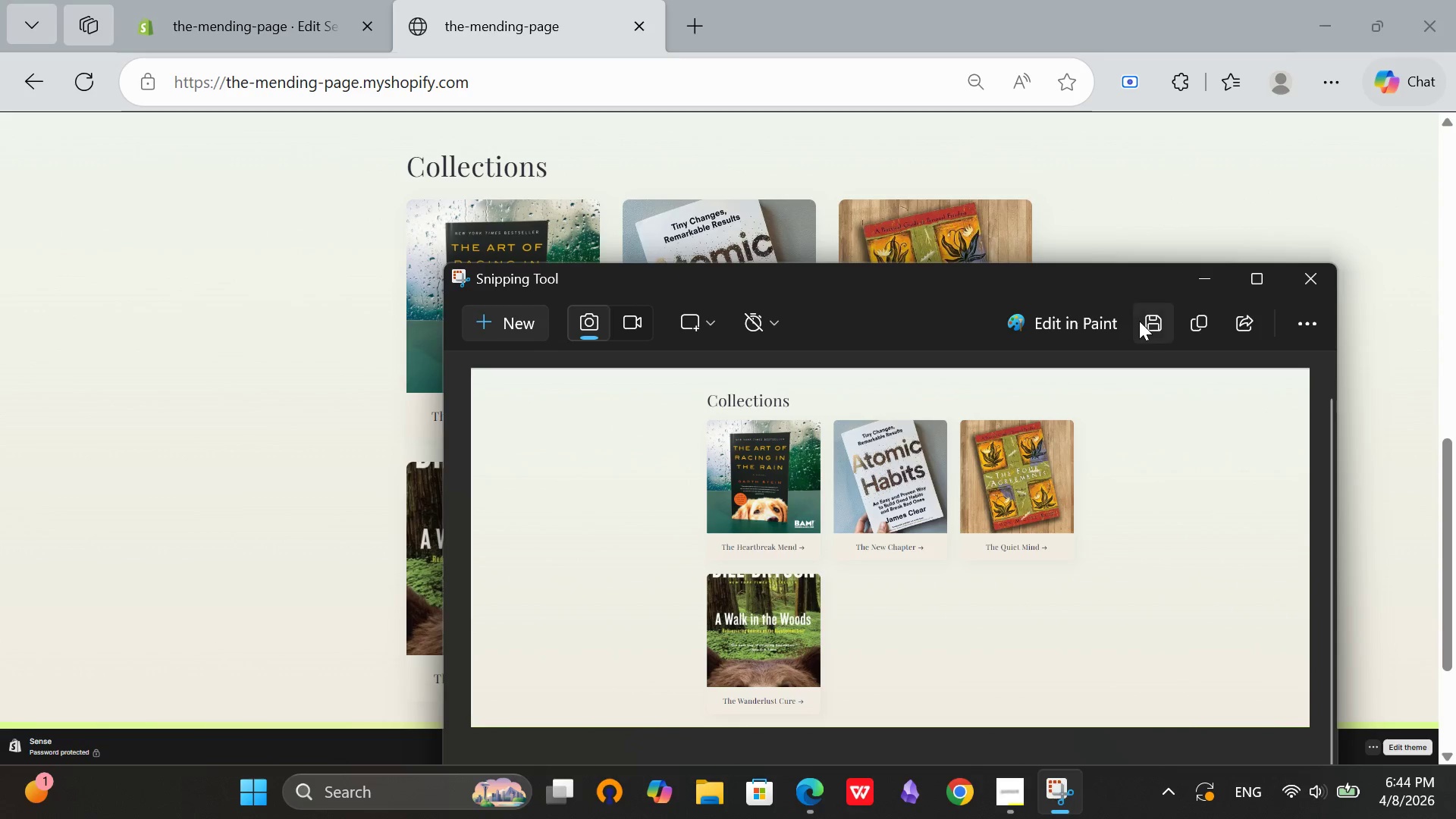 
left_click([1142, 320])
 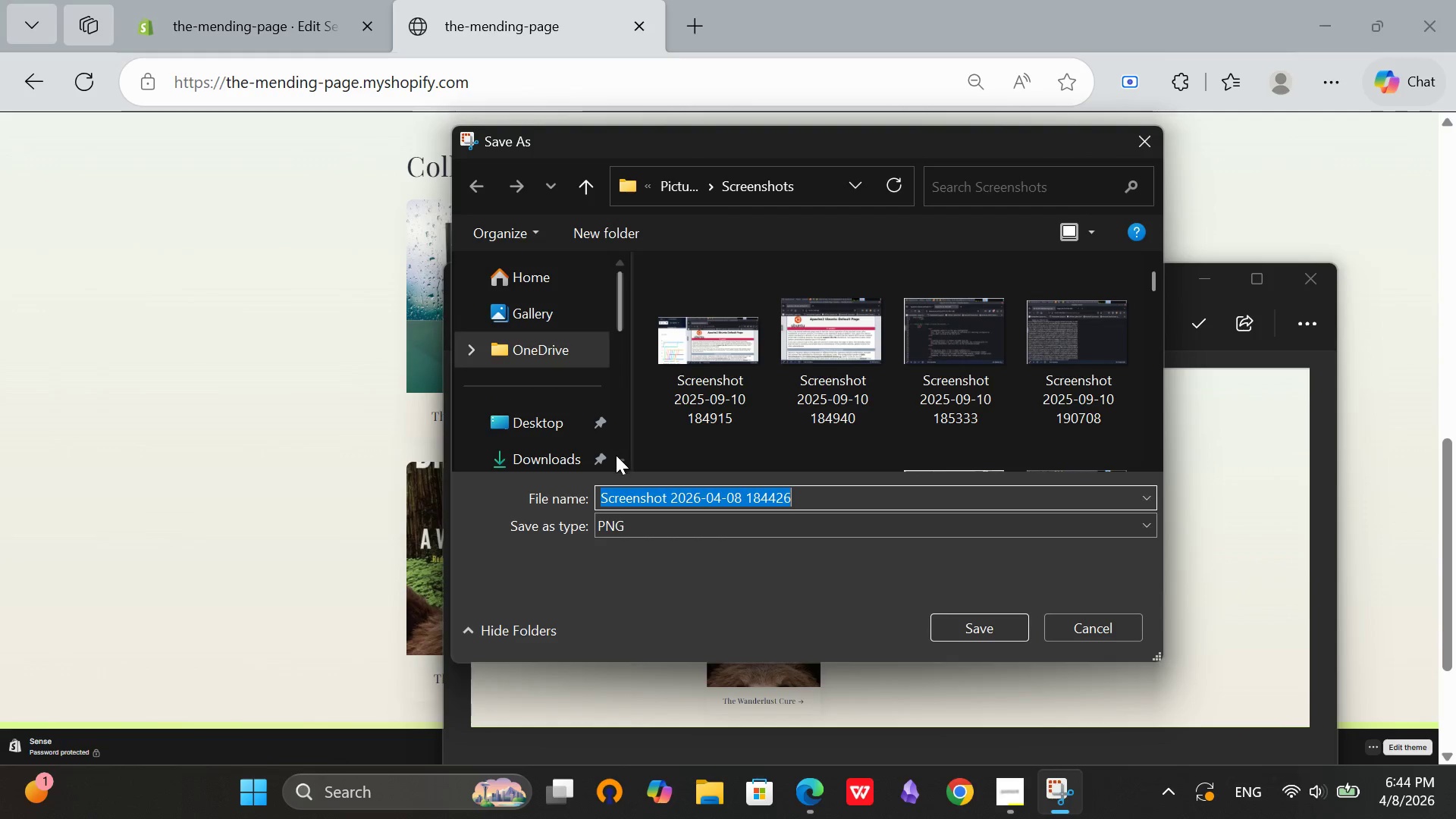 
left_click([554, 458])
 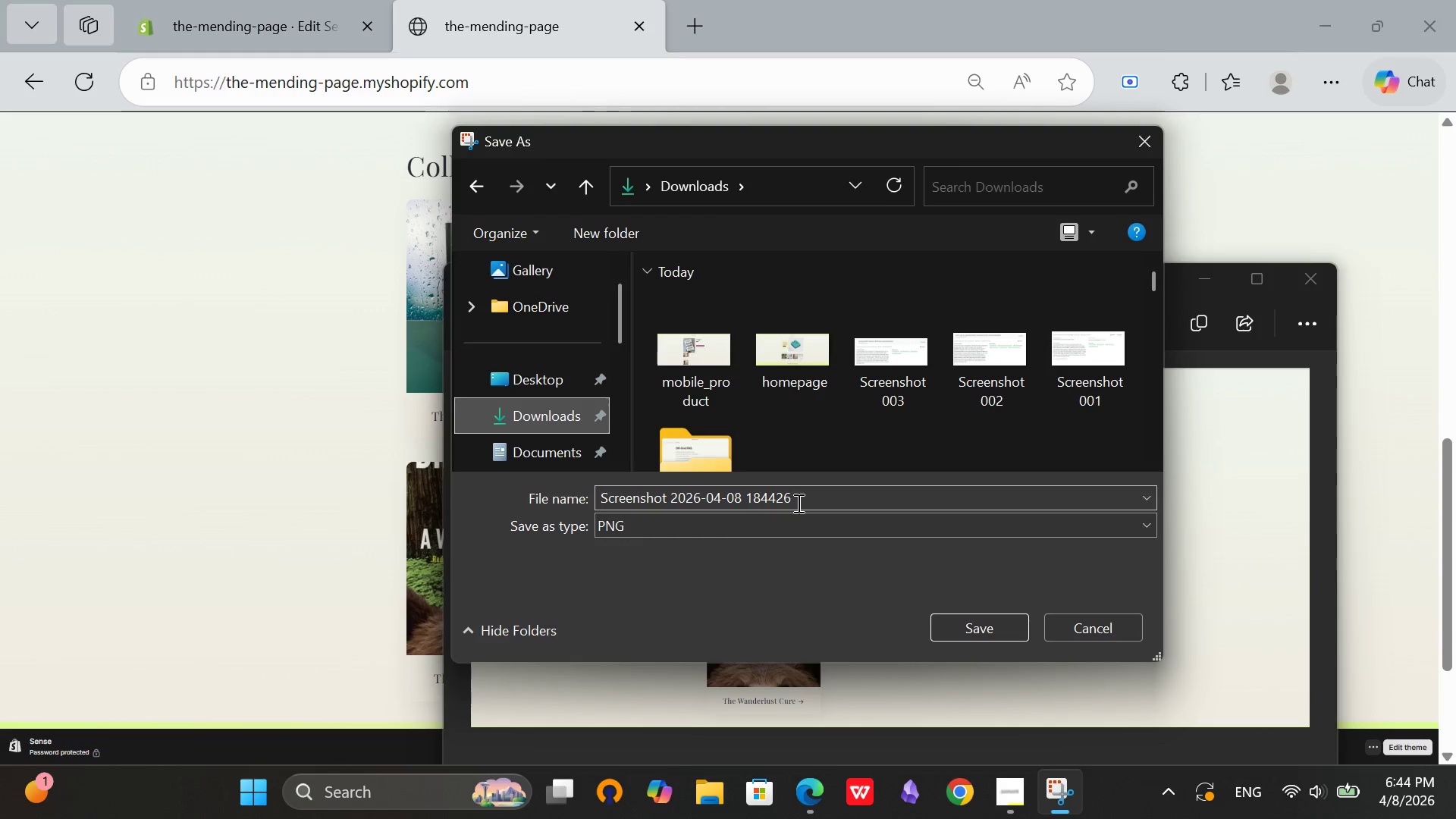 
left_click([800, 497])
 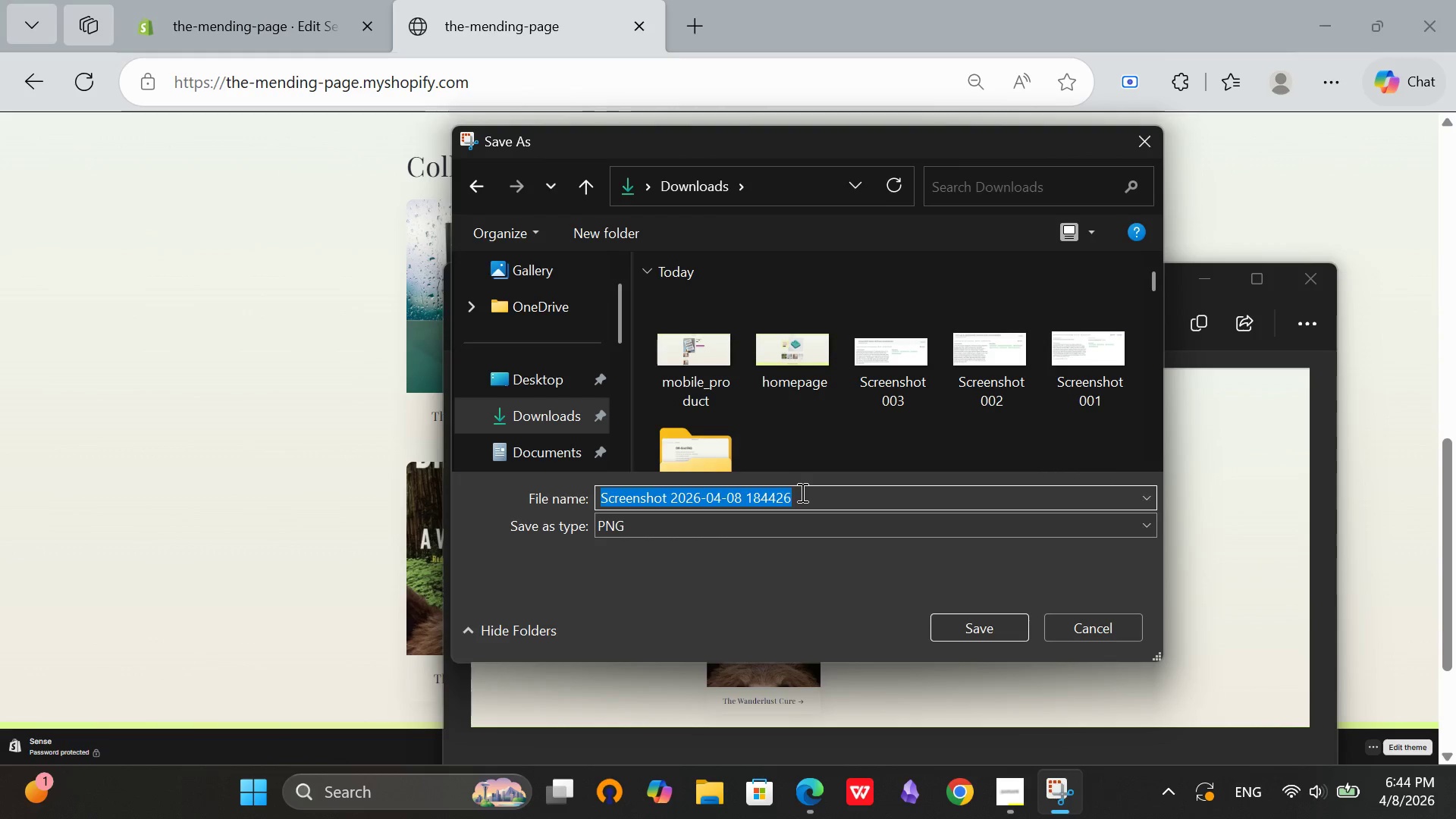 
key(Backspace)
 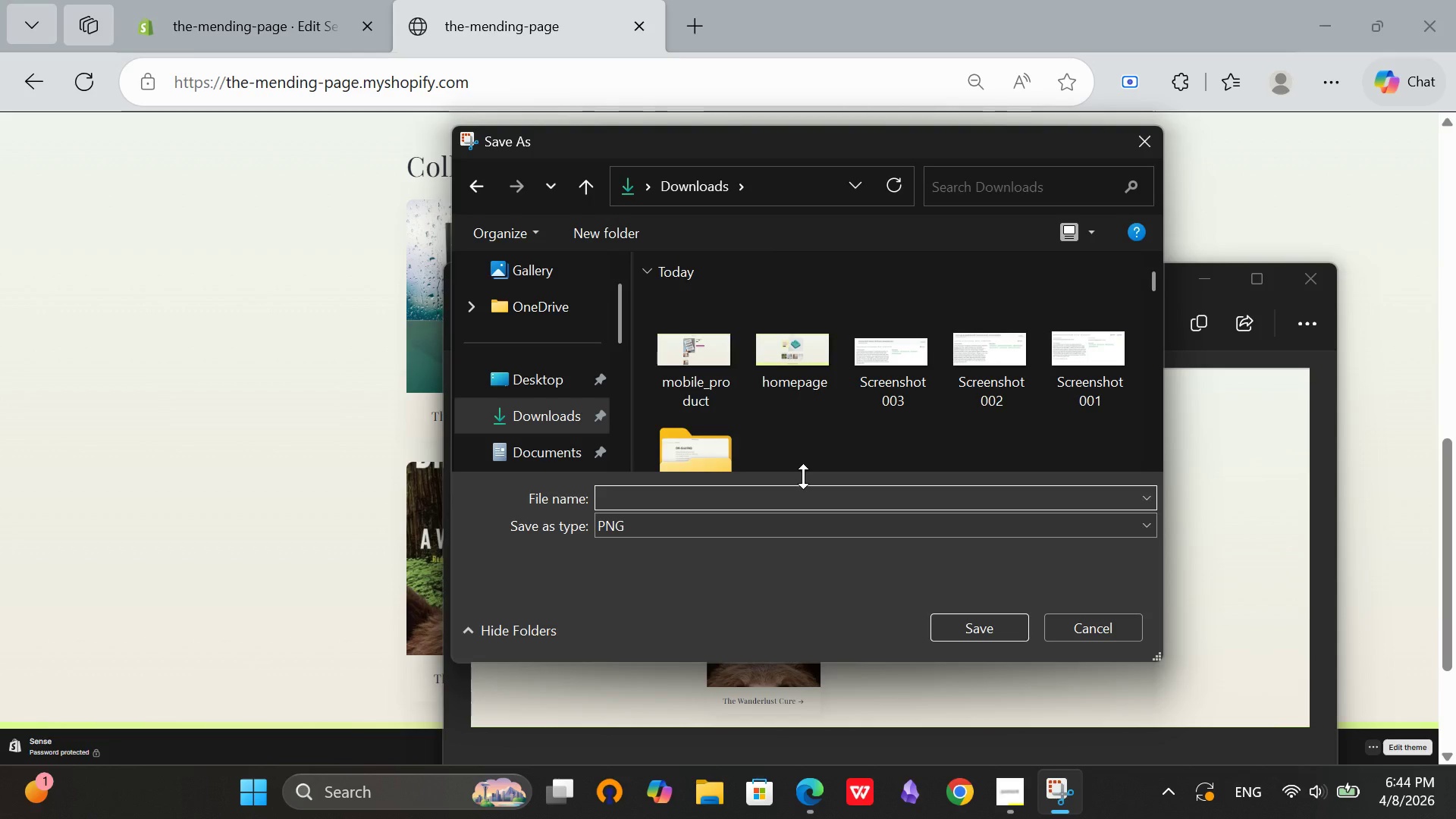 
type(V)
key(Backspace)
type(Collection_Page)
 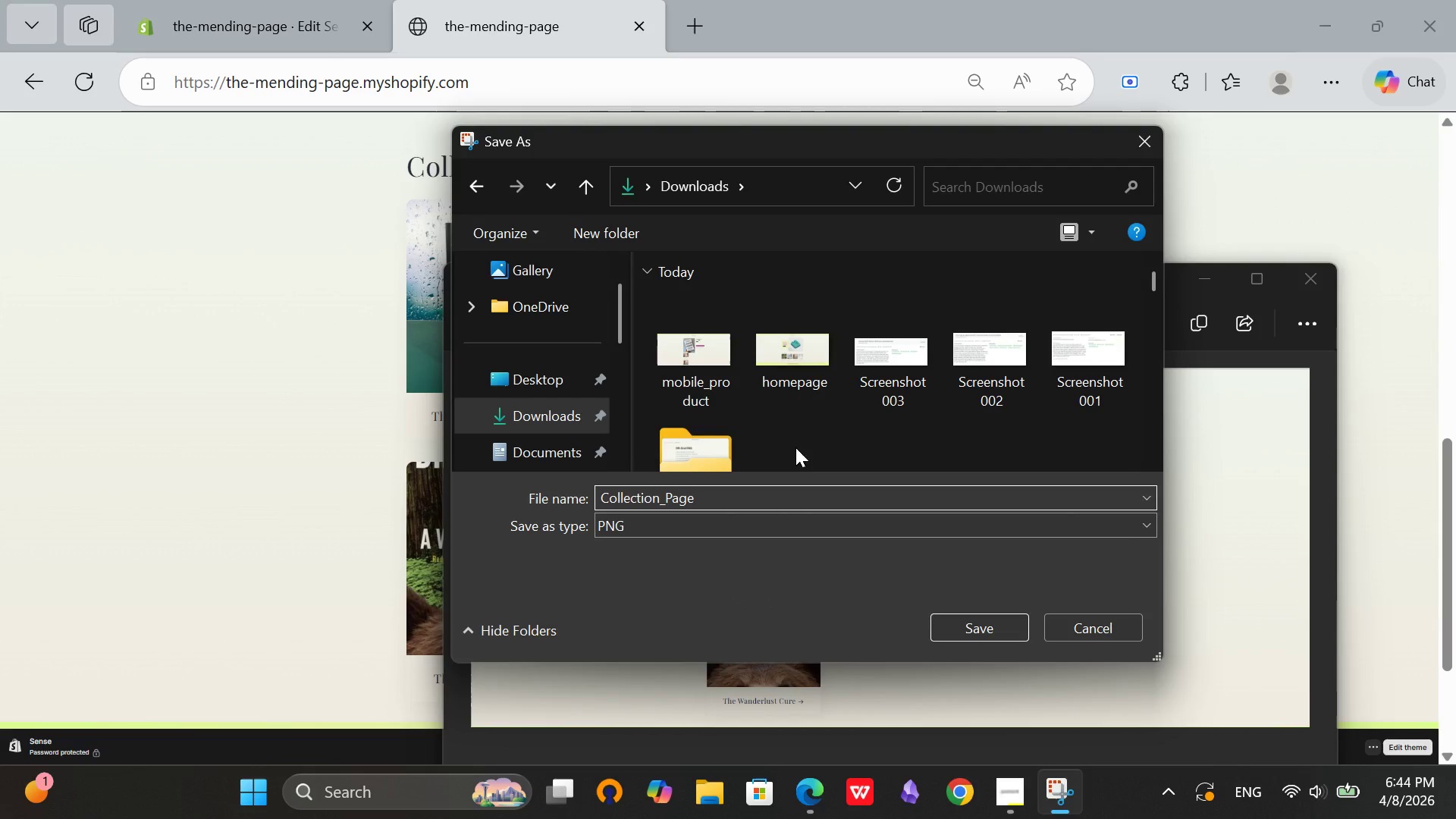 
left_click([951, 630])
 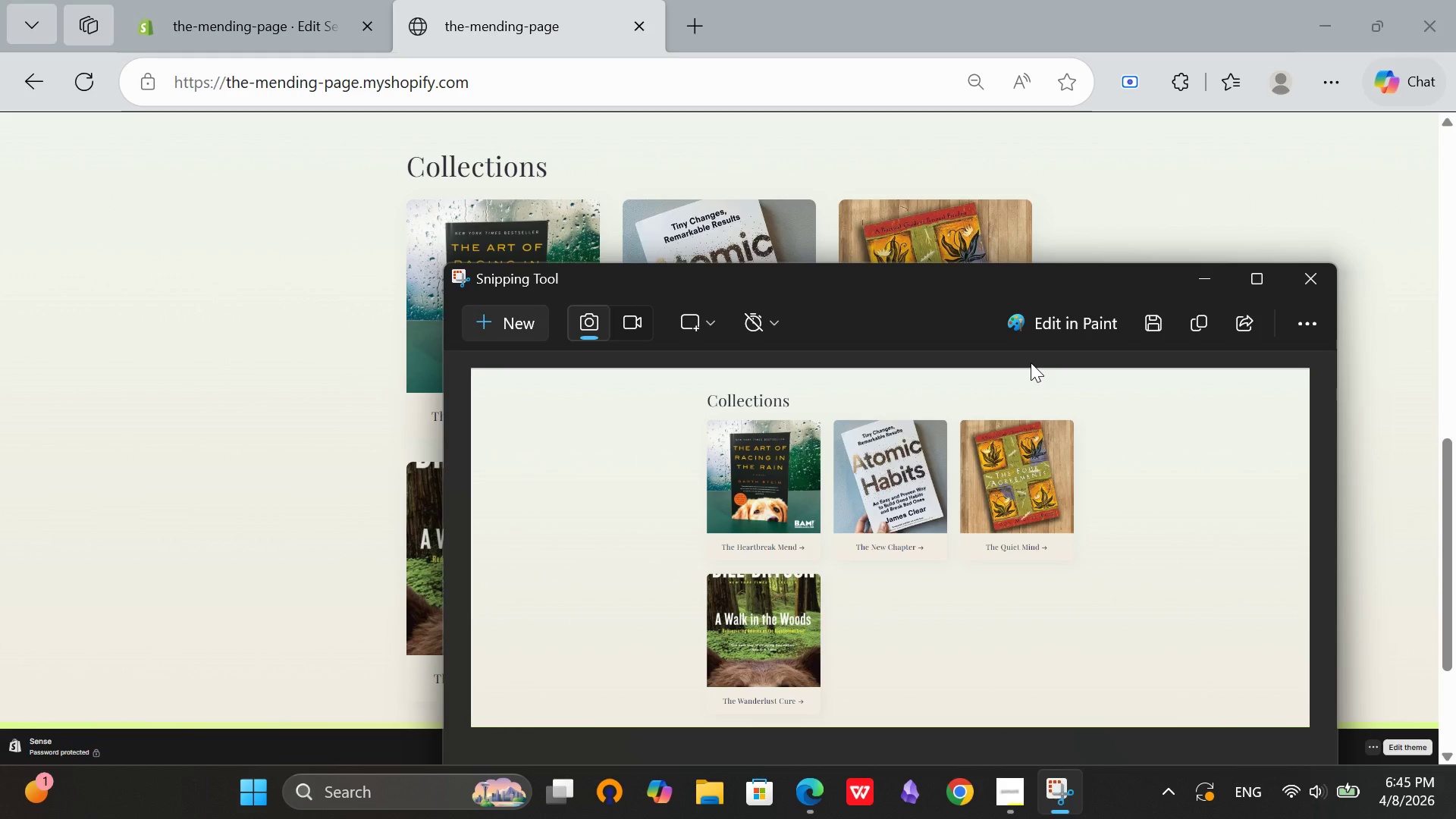 
wait(39.03)
 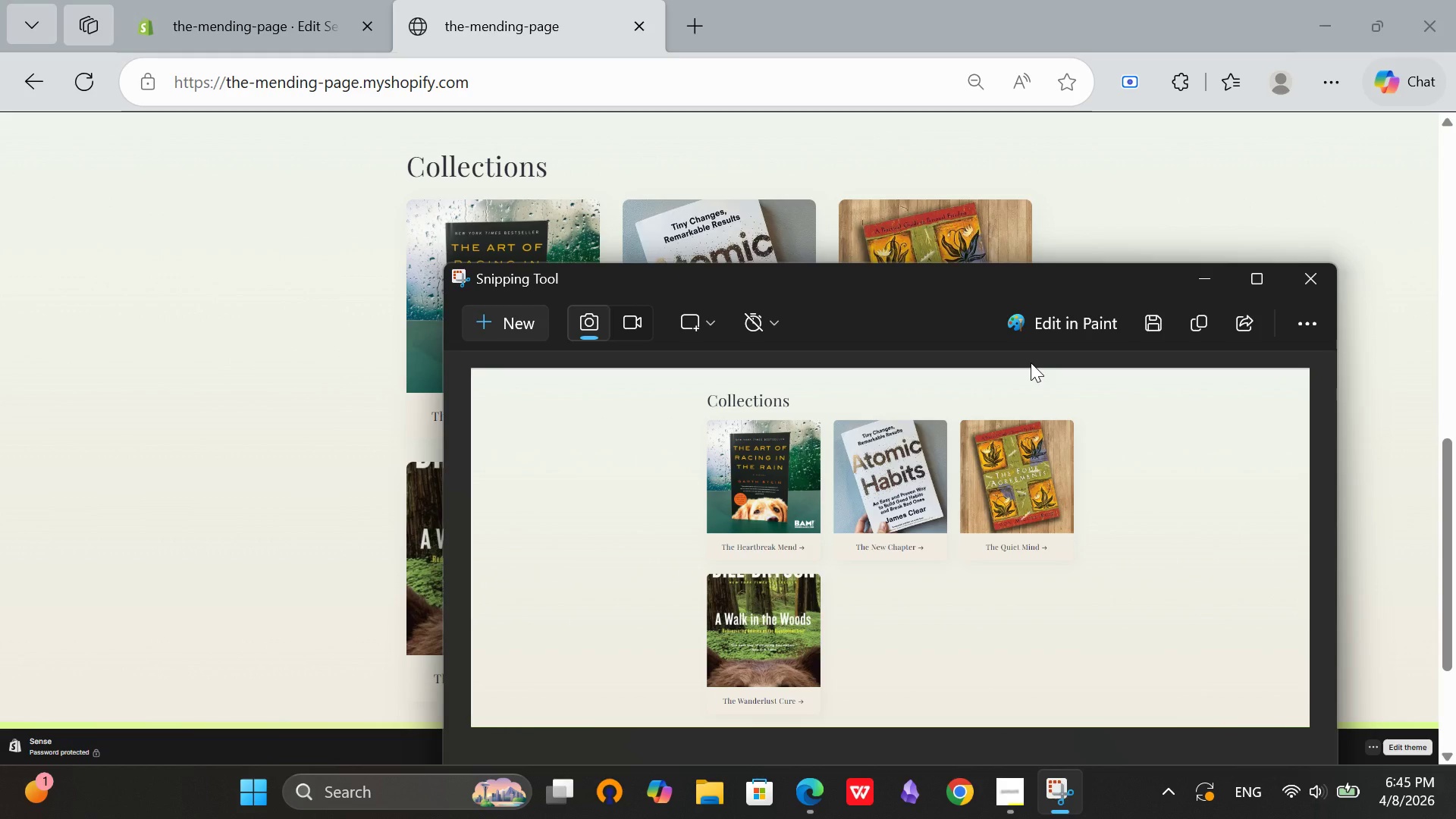 
left_click([1299, 287])
 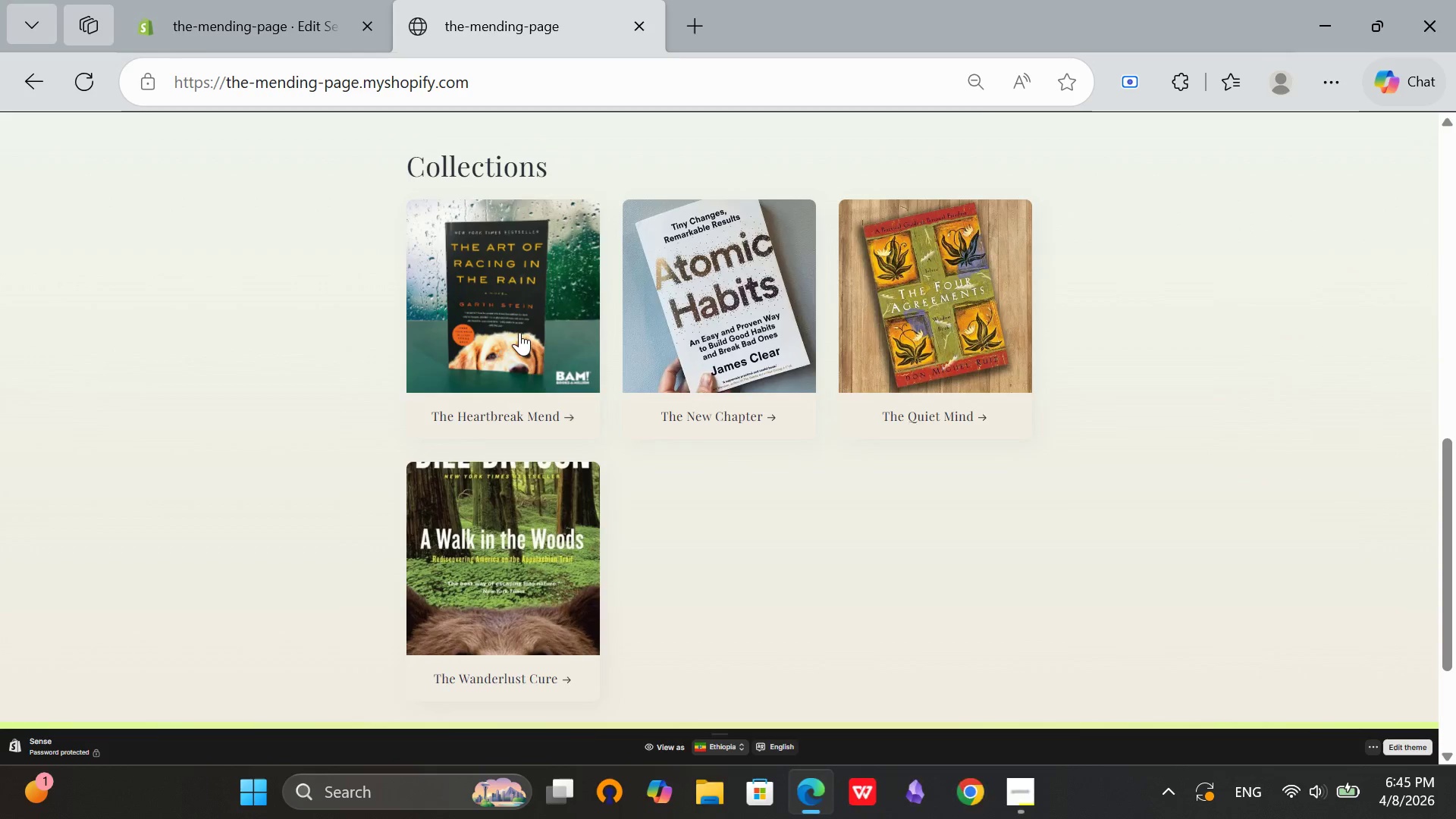 
scroll: coordinate [507, 300], scroll_direction: up, amount: 13.0
 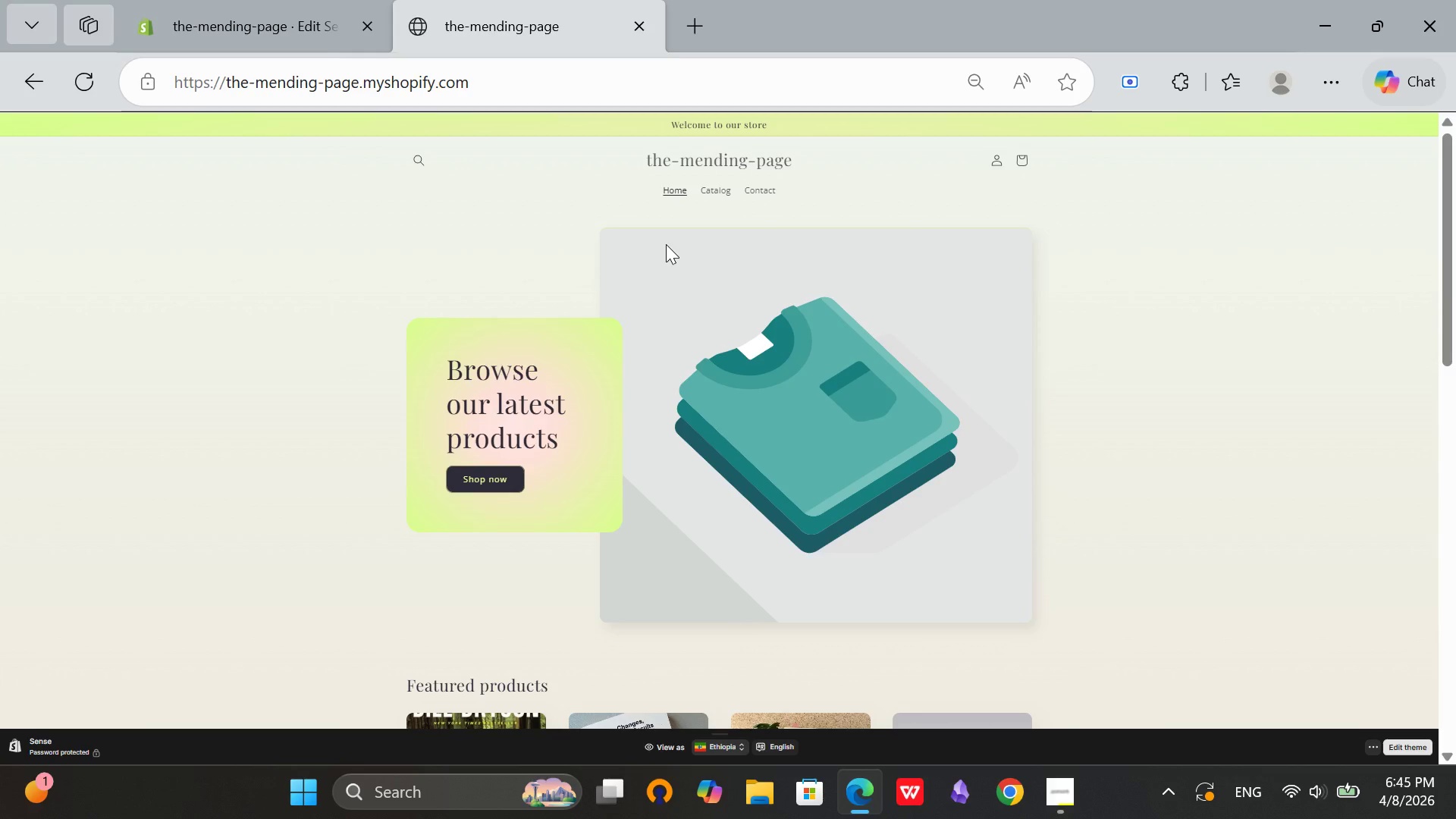 
wait(13.68)
 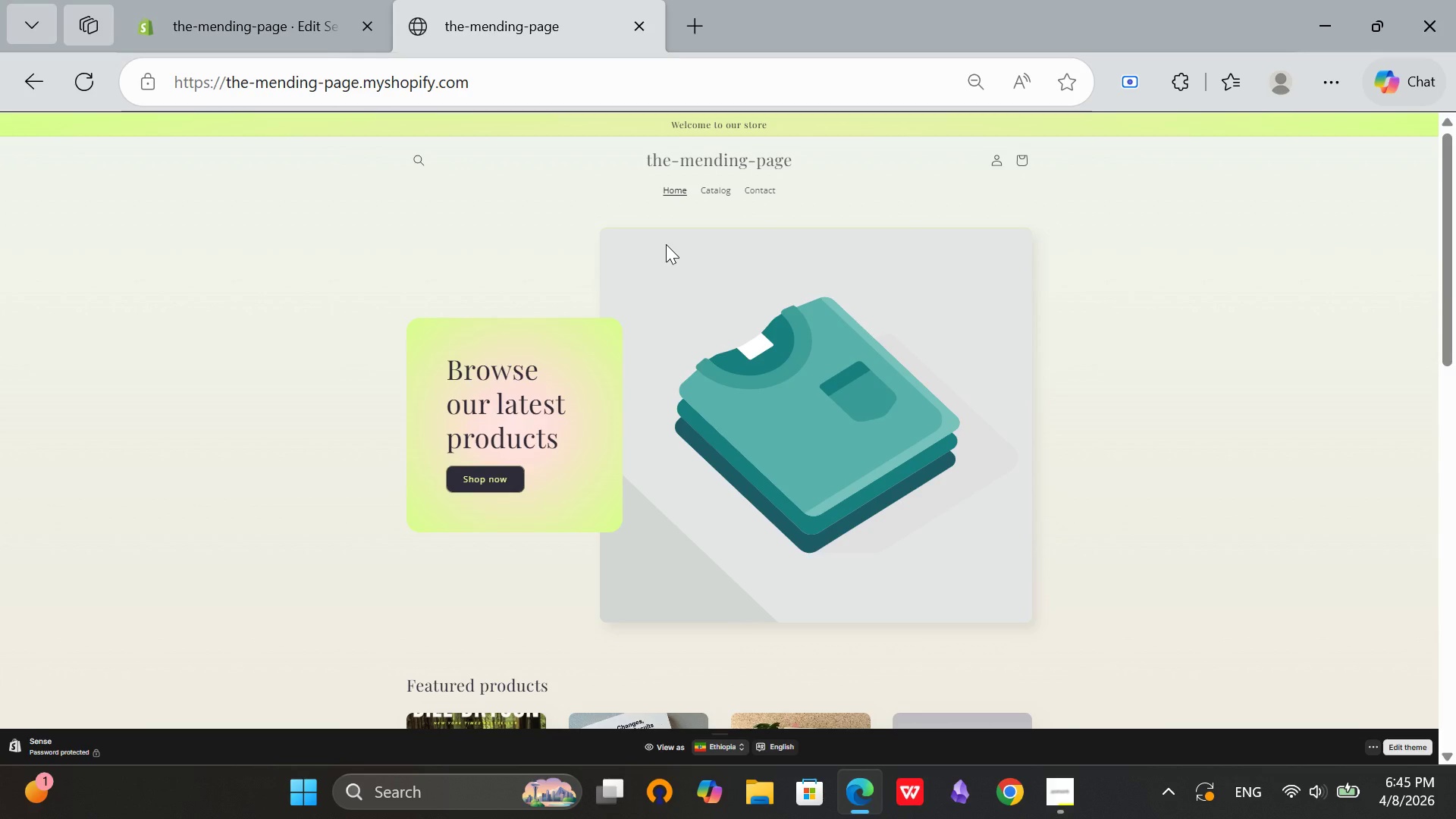 
scroll: coordinate [767, 148], scroll_direction: up, amount: 1.0
 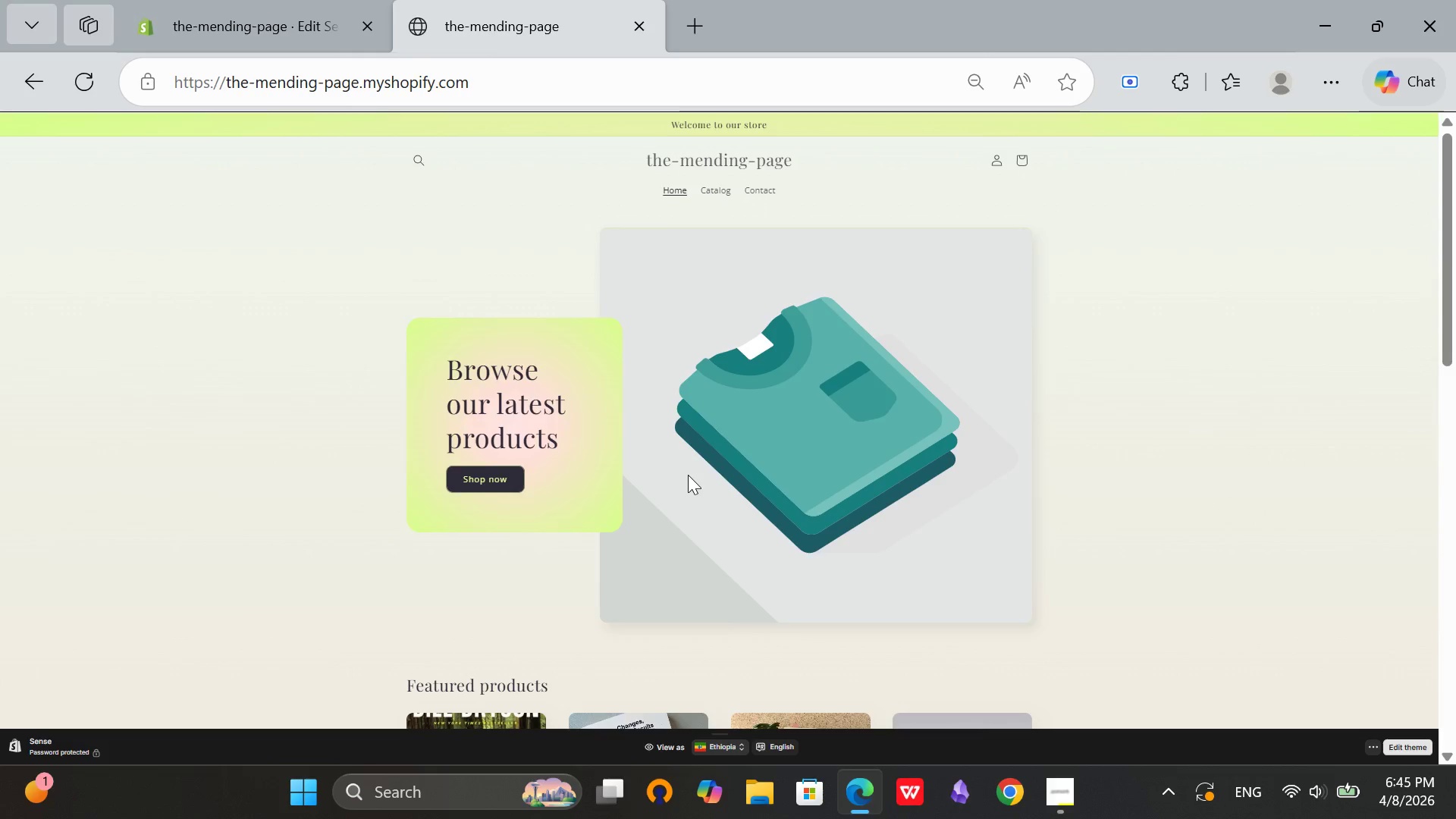 
scroll: coordinate [755, 459], scroll_direction: down, amount: 4.0
 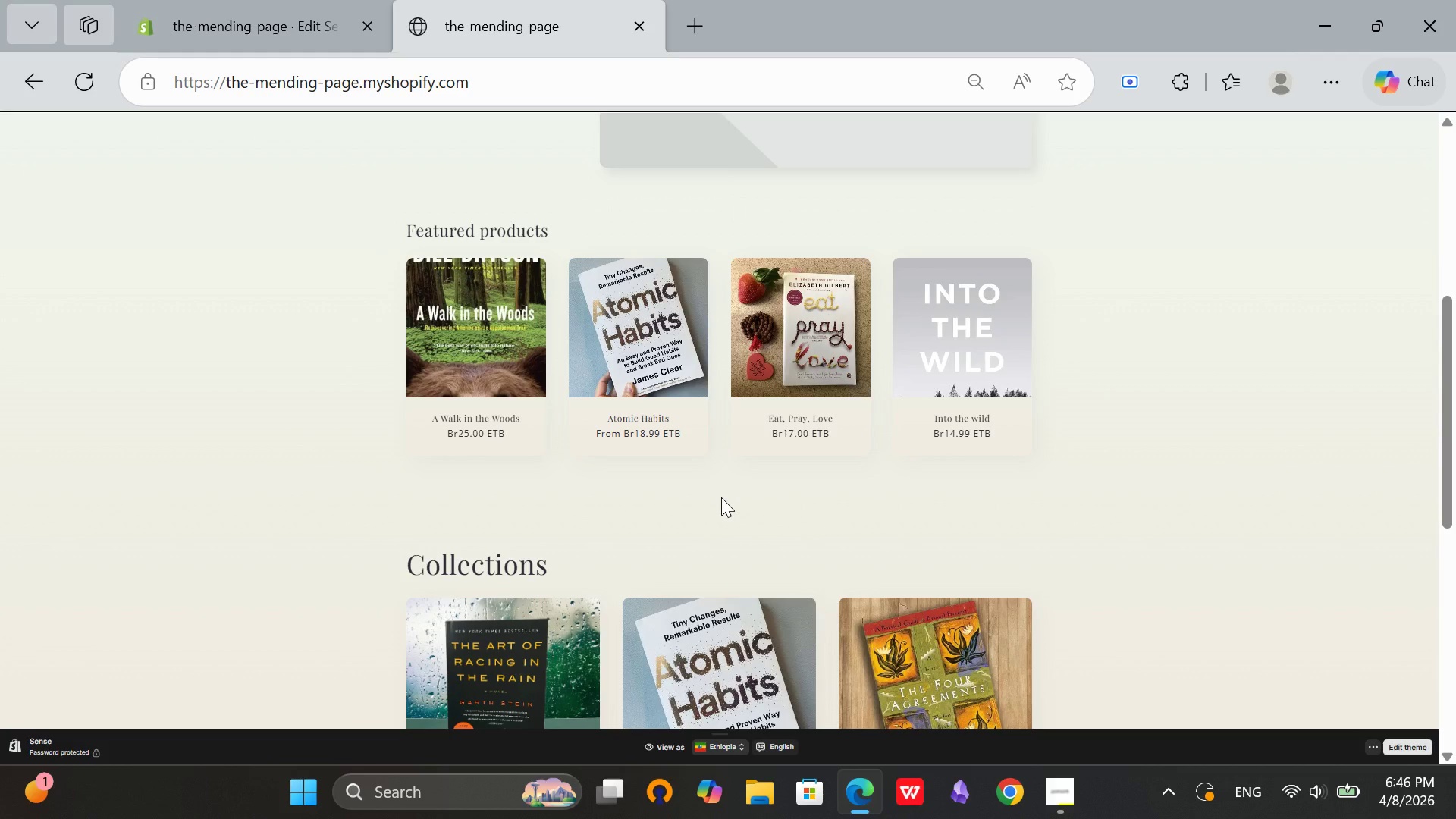 
wait(18.09)
 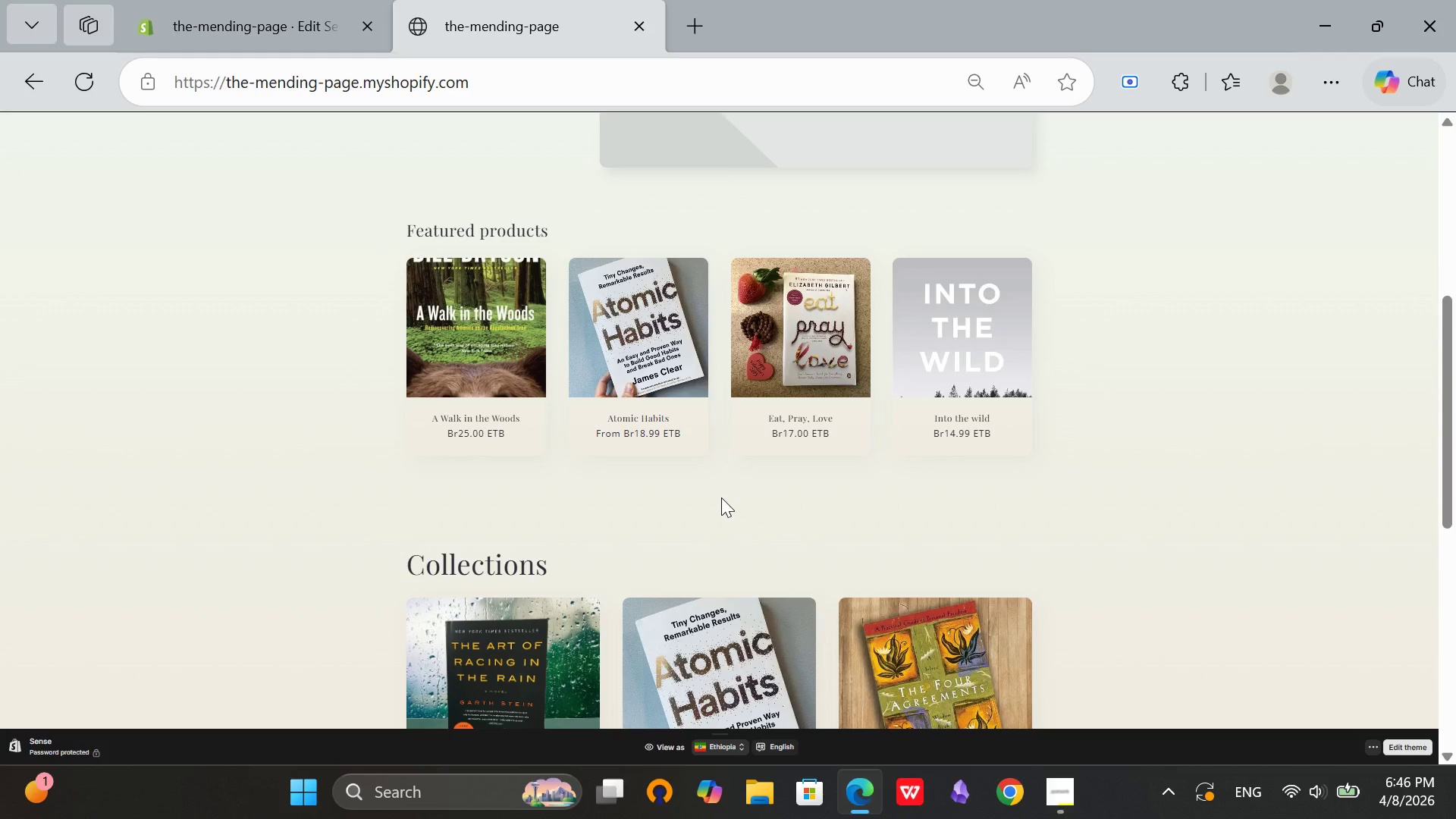 
scroll: coordinate [572, 274], scroll_direction: up, amount: 11.0
 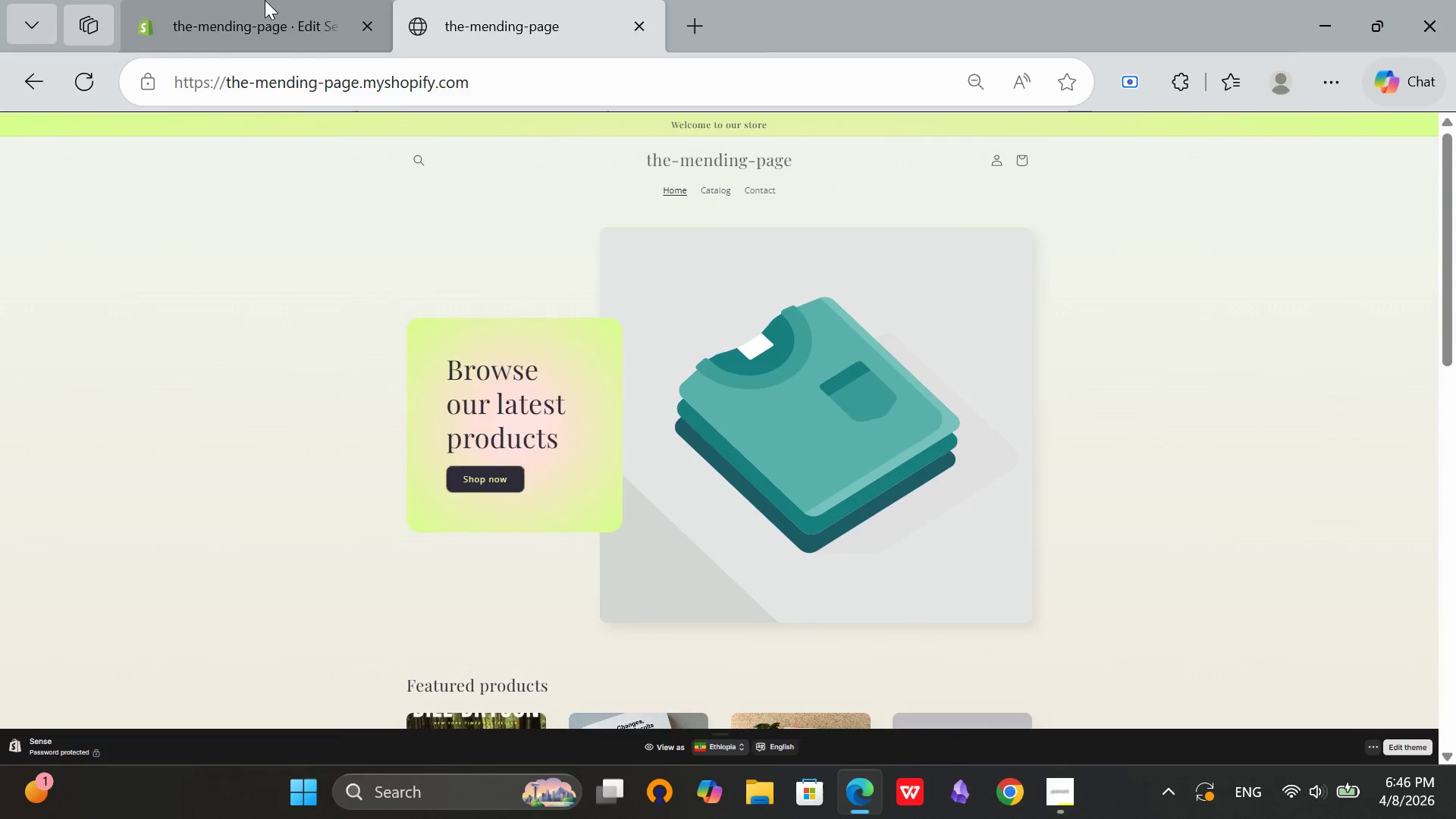 
left_click([265, 0])
 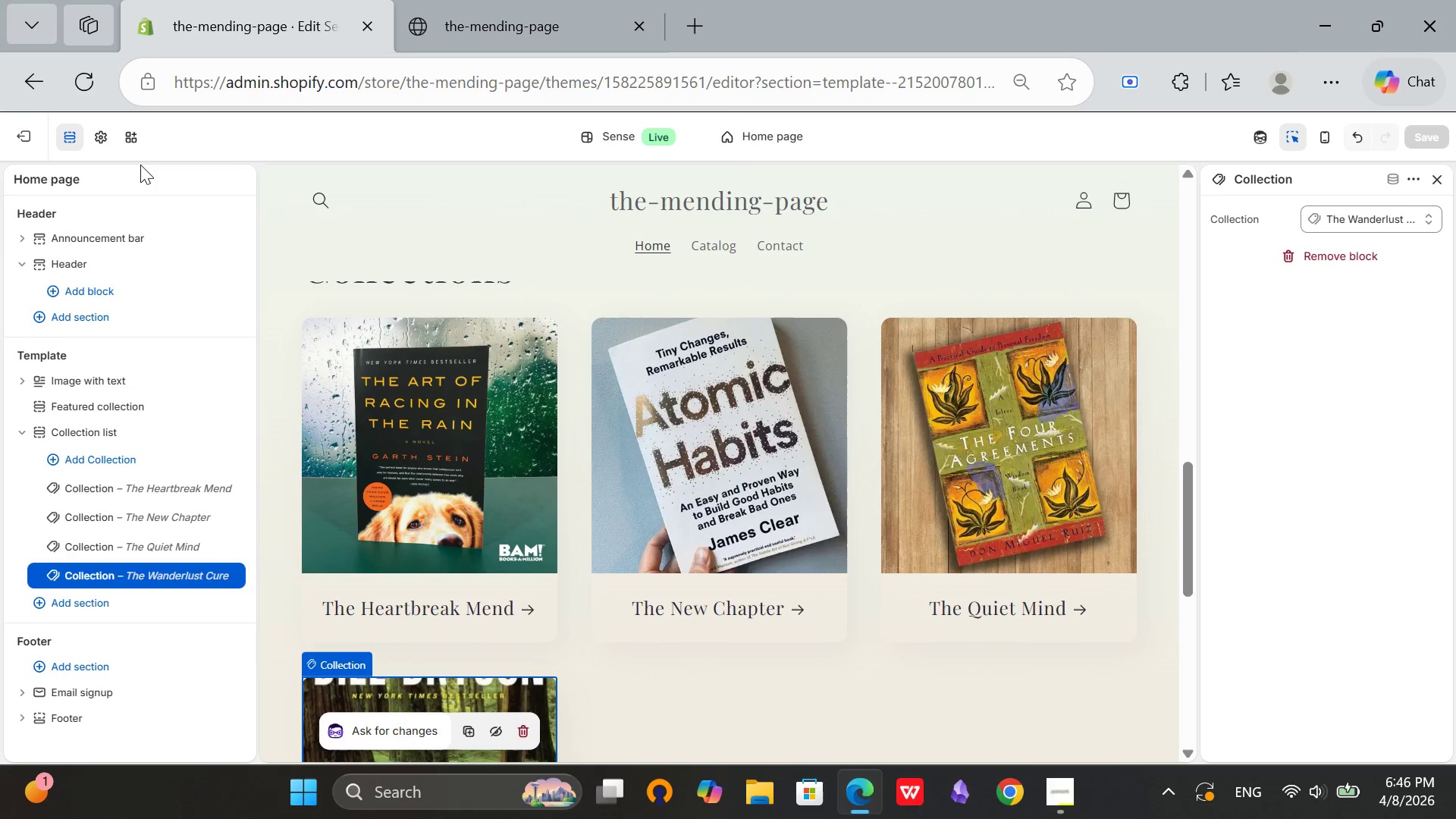 
left_click([20, 135])
 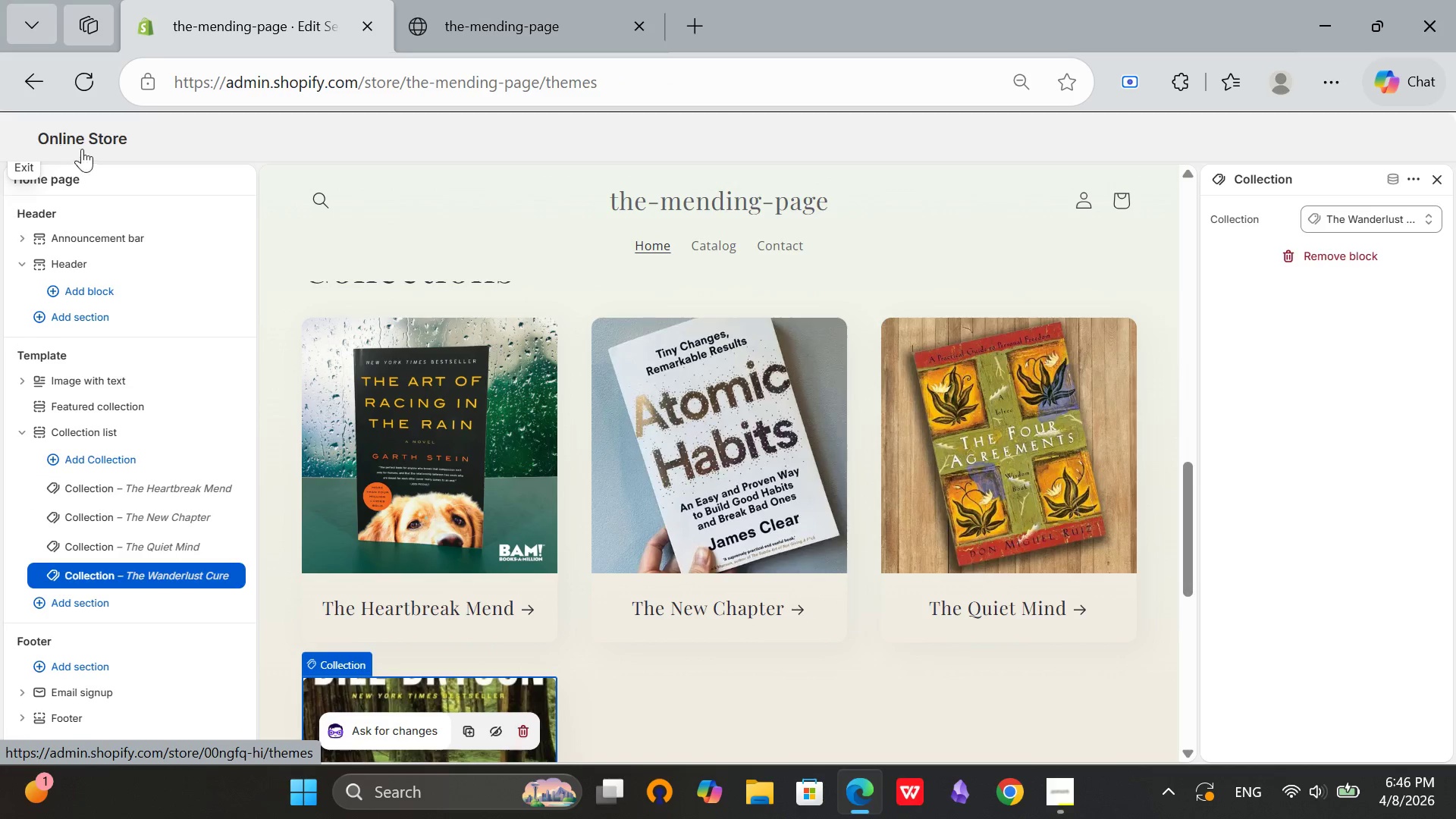 
mouse_move([110, 132])
 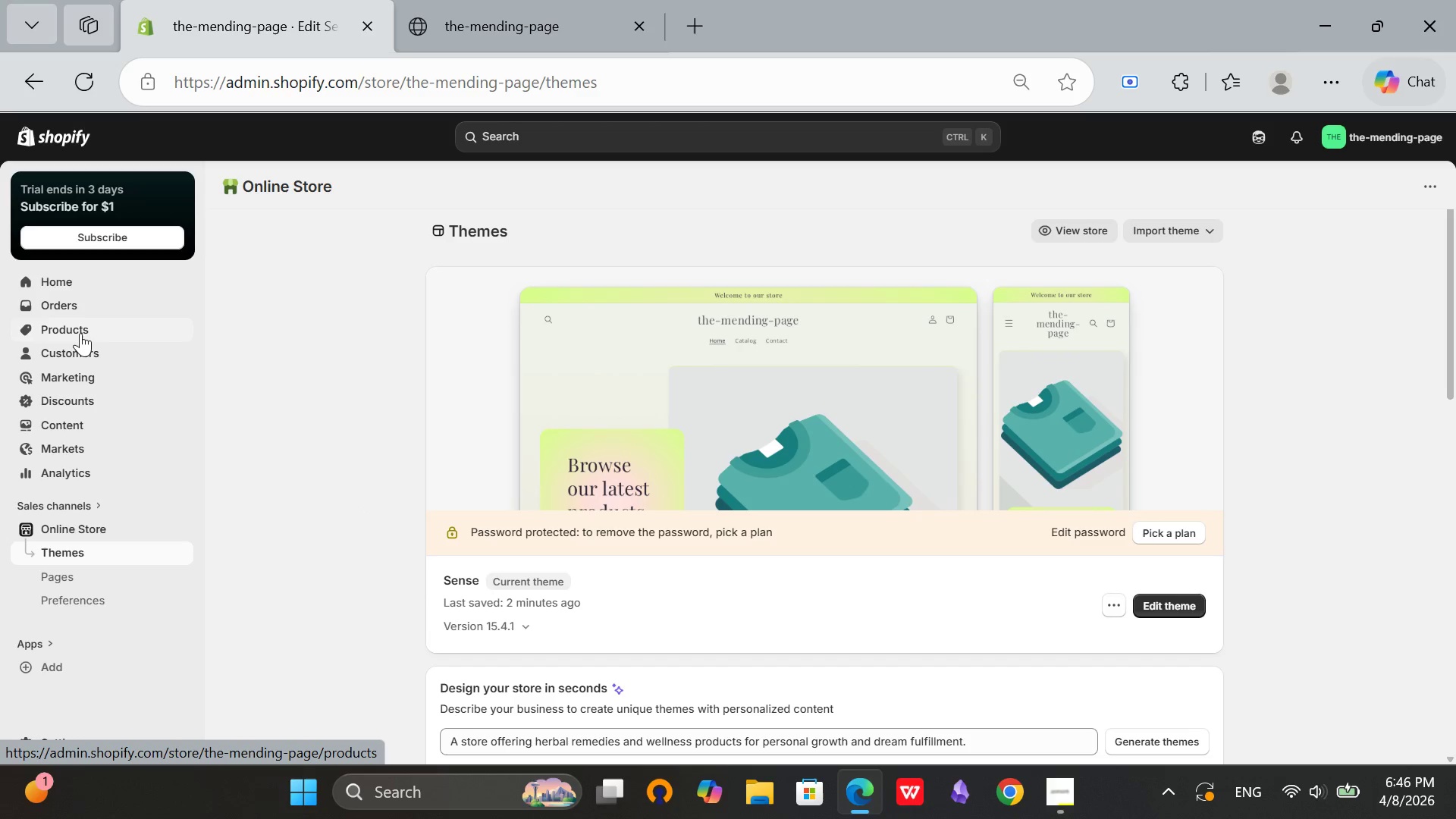 
left_click([80, 333])
 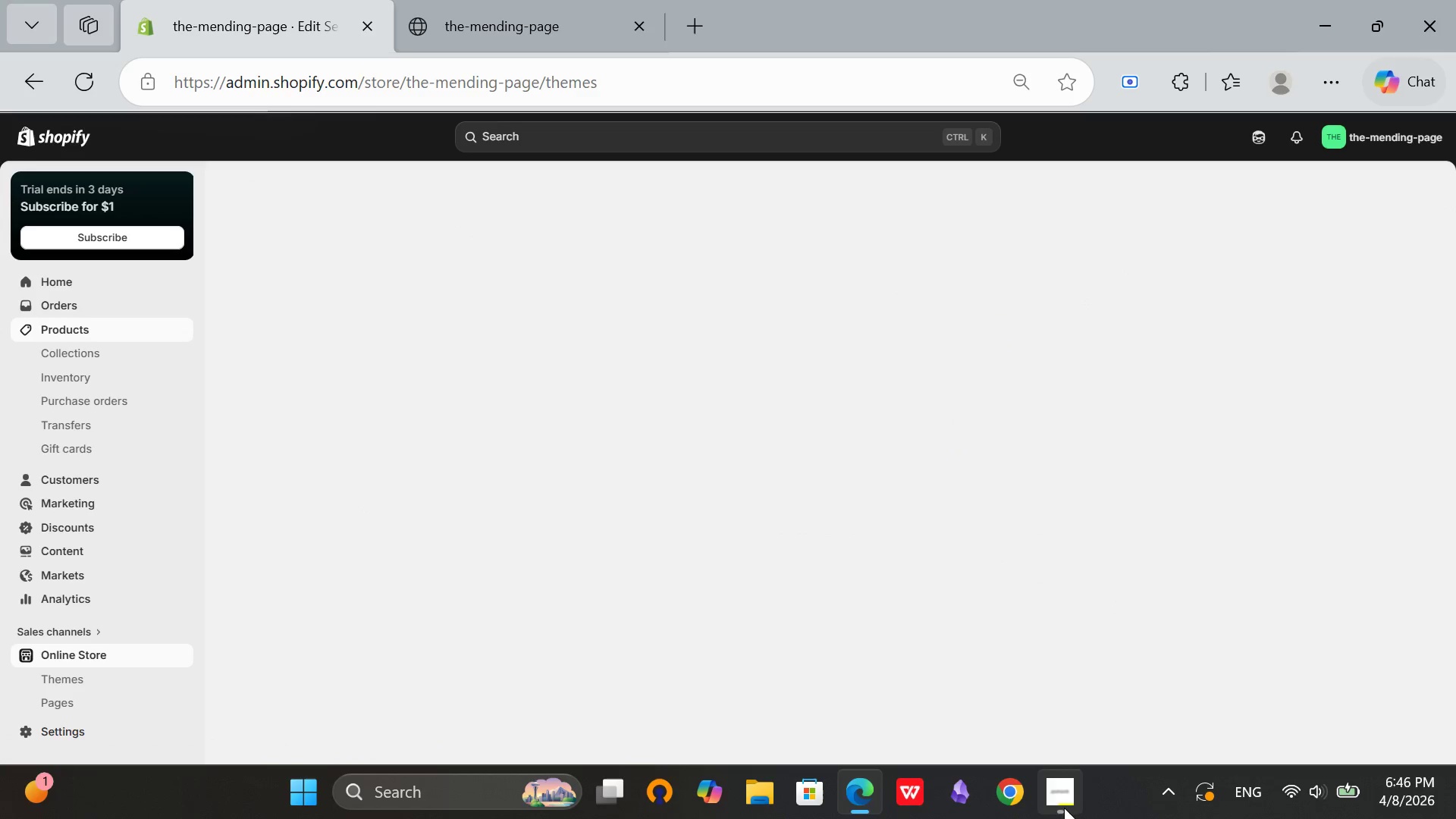 
left_click([1059, 807])